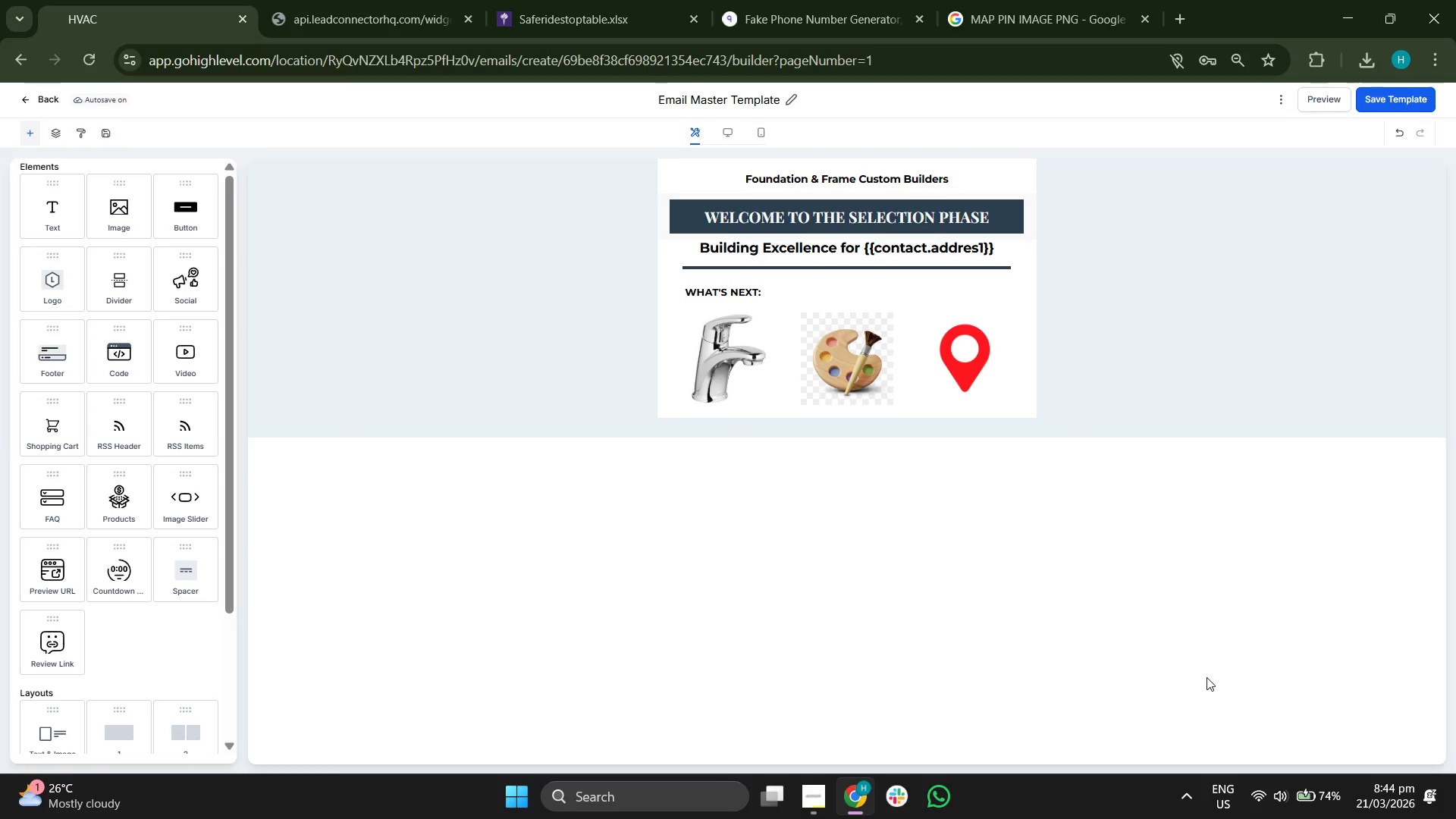 
left_click([619, 177])
 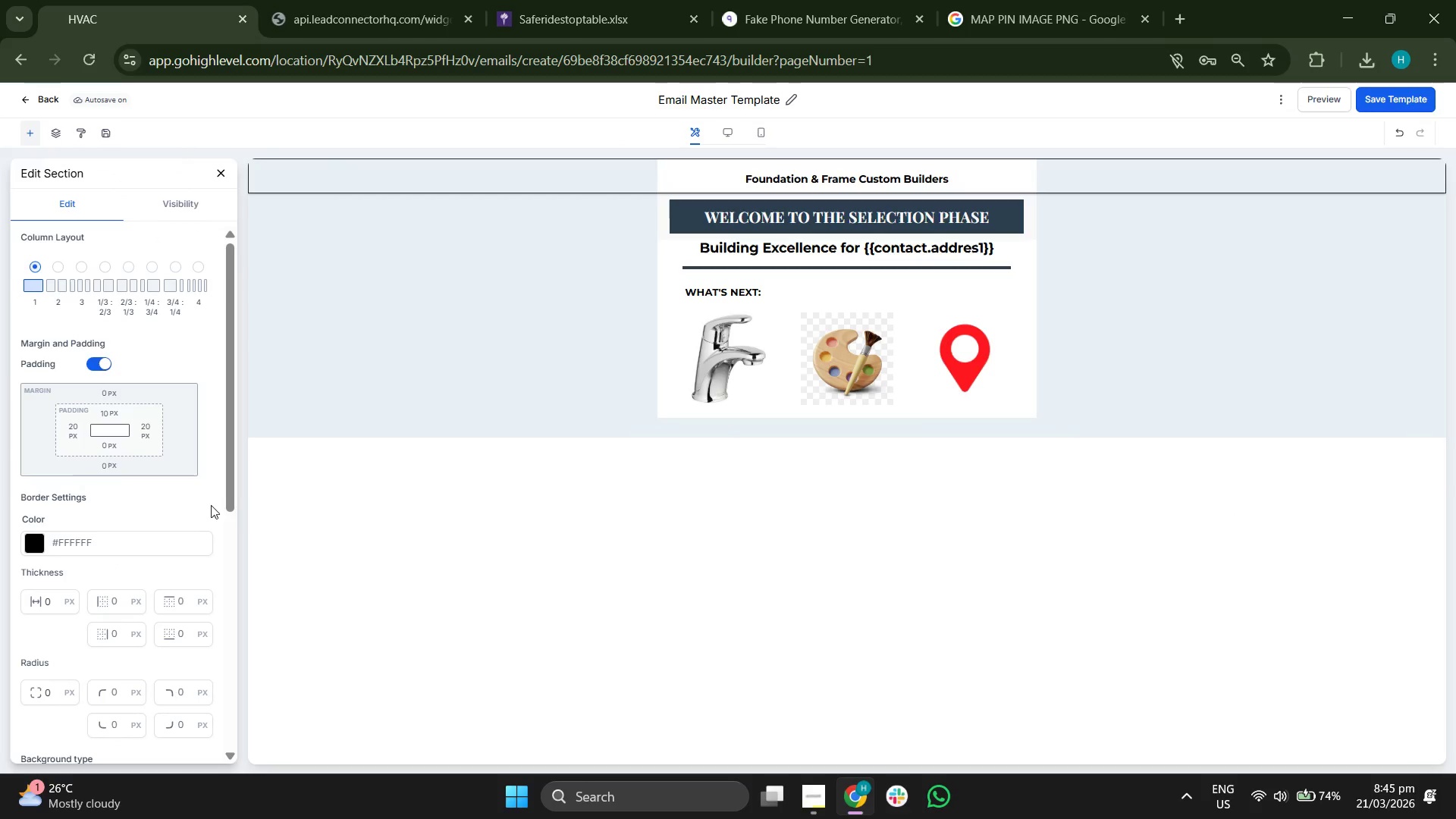 
scroll: coordinate [170, 470], scroll_direction: down, amount: 4.0
 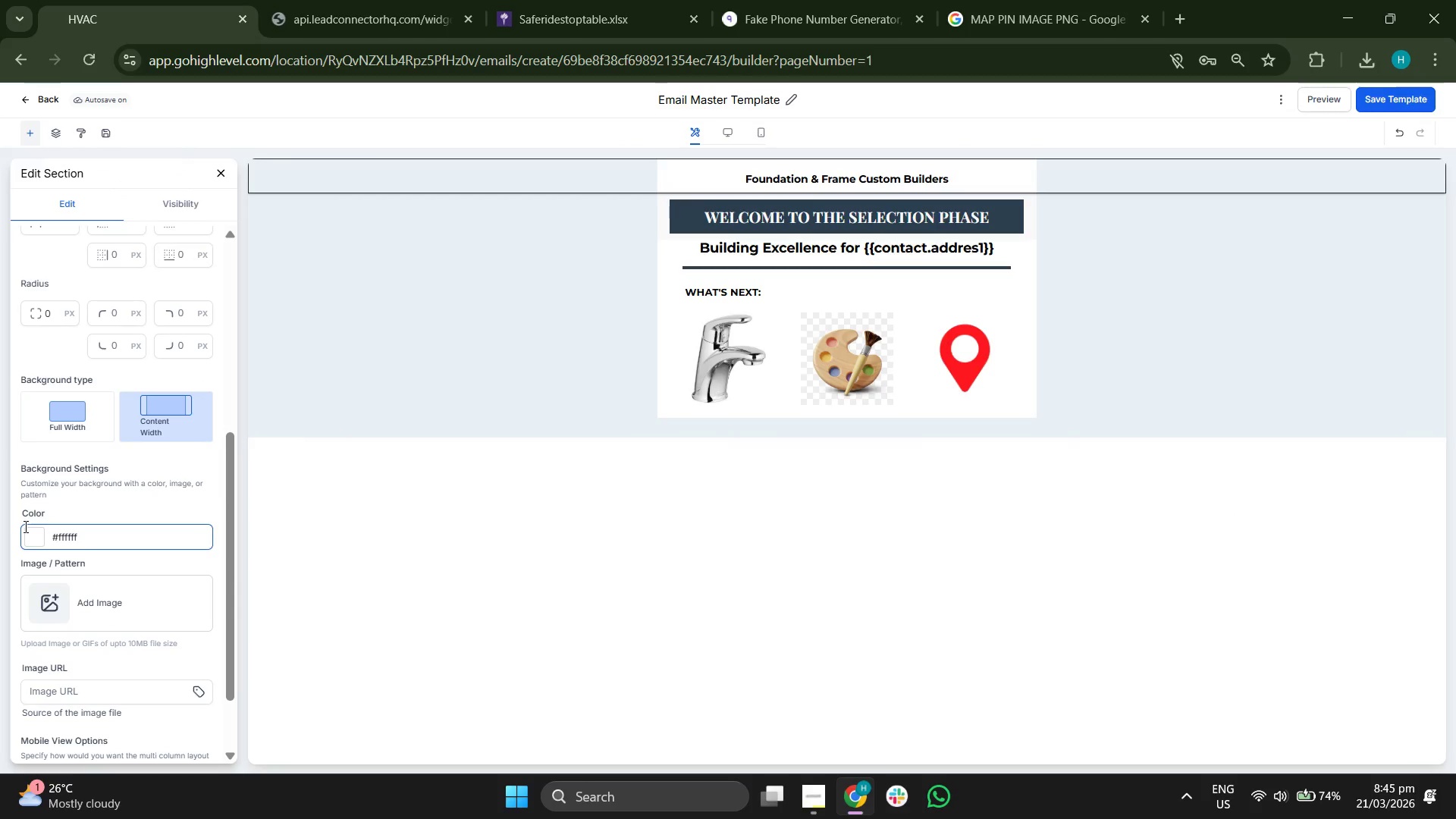 
left_click([30, 534])
 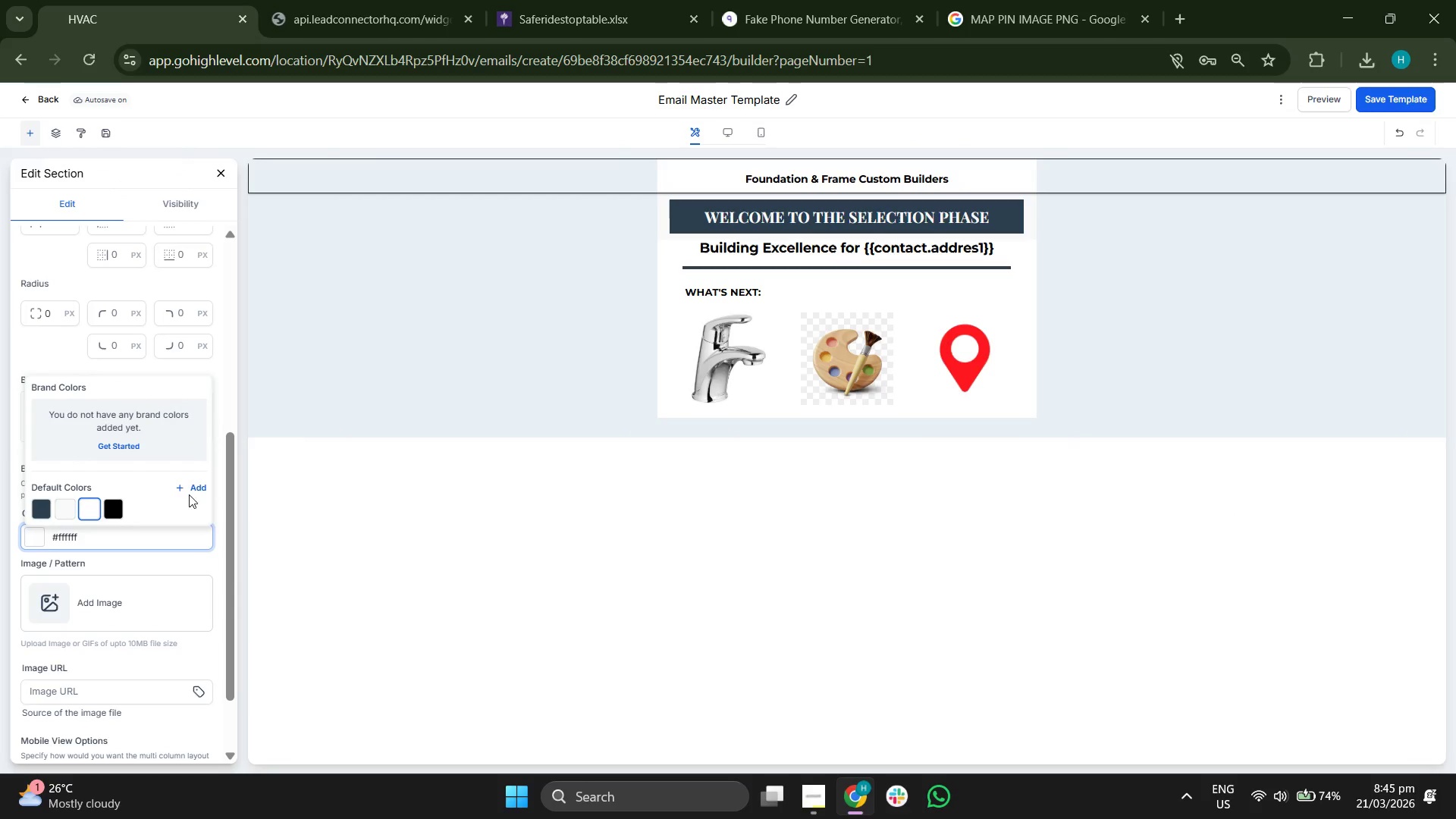 
left_click([194, 487])
 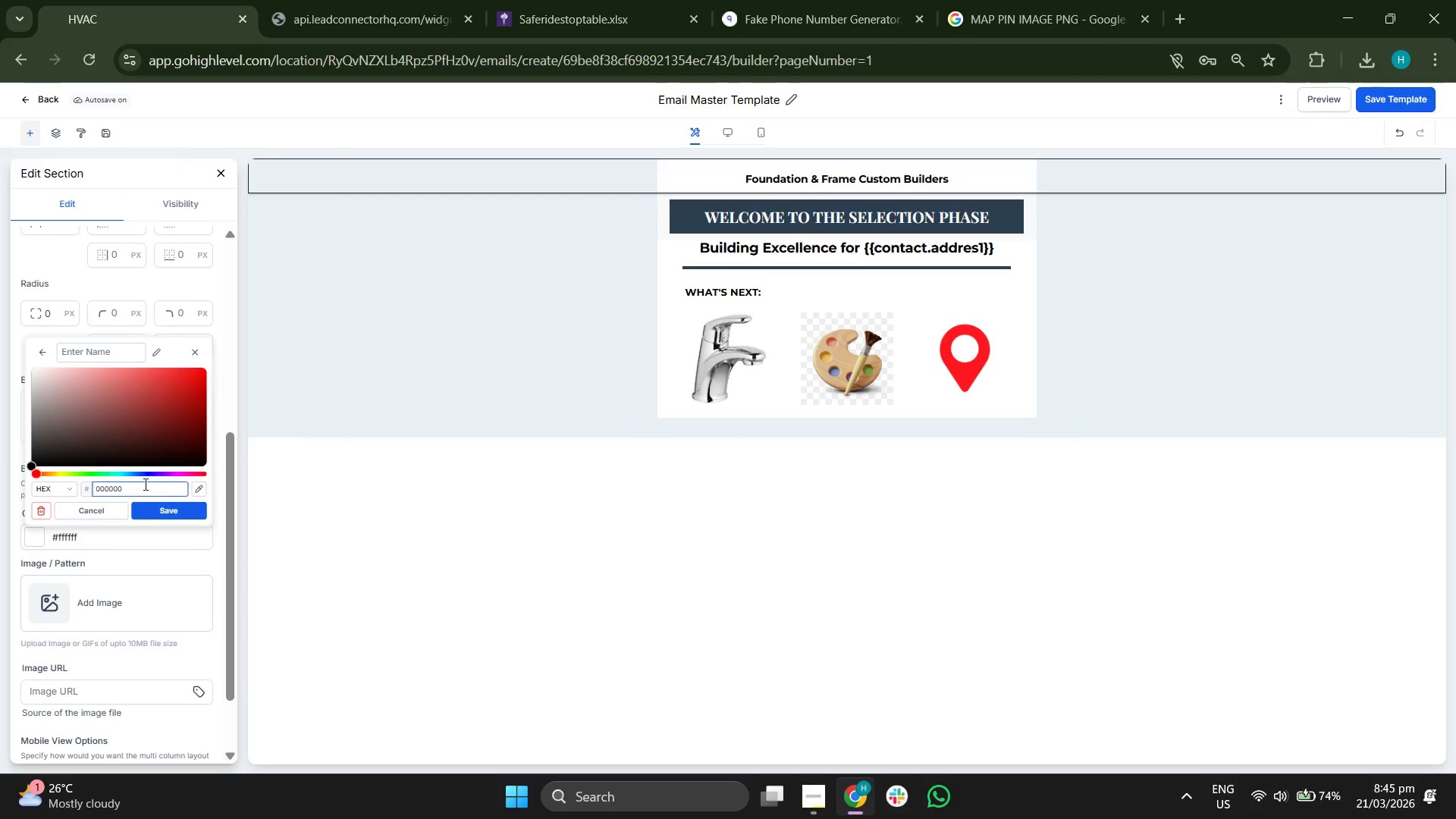 
left_click([144, 484])
 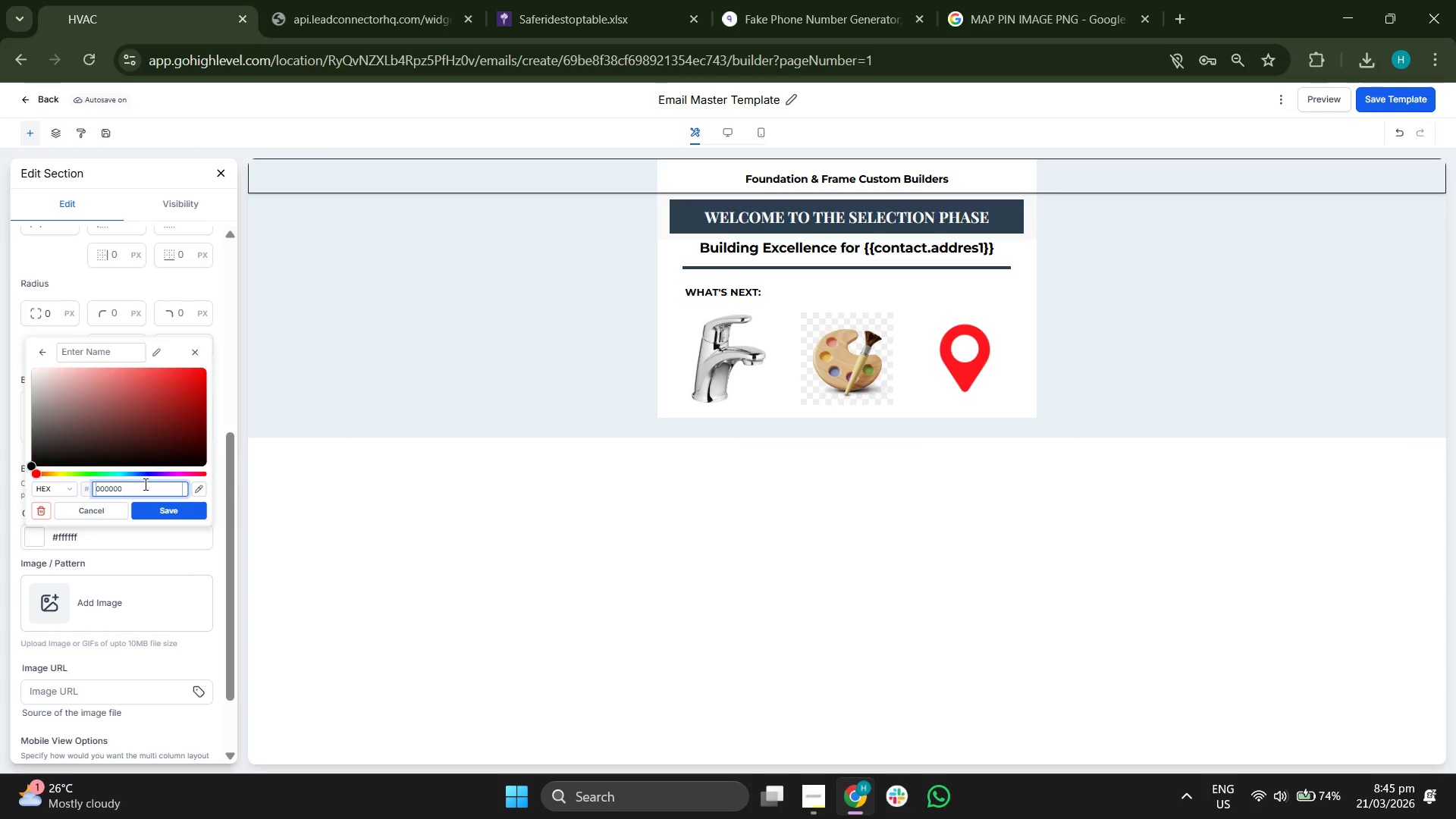 
hold_key(key=Backspace, duration=0.73)
 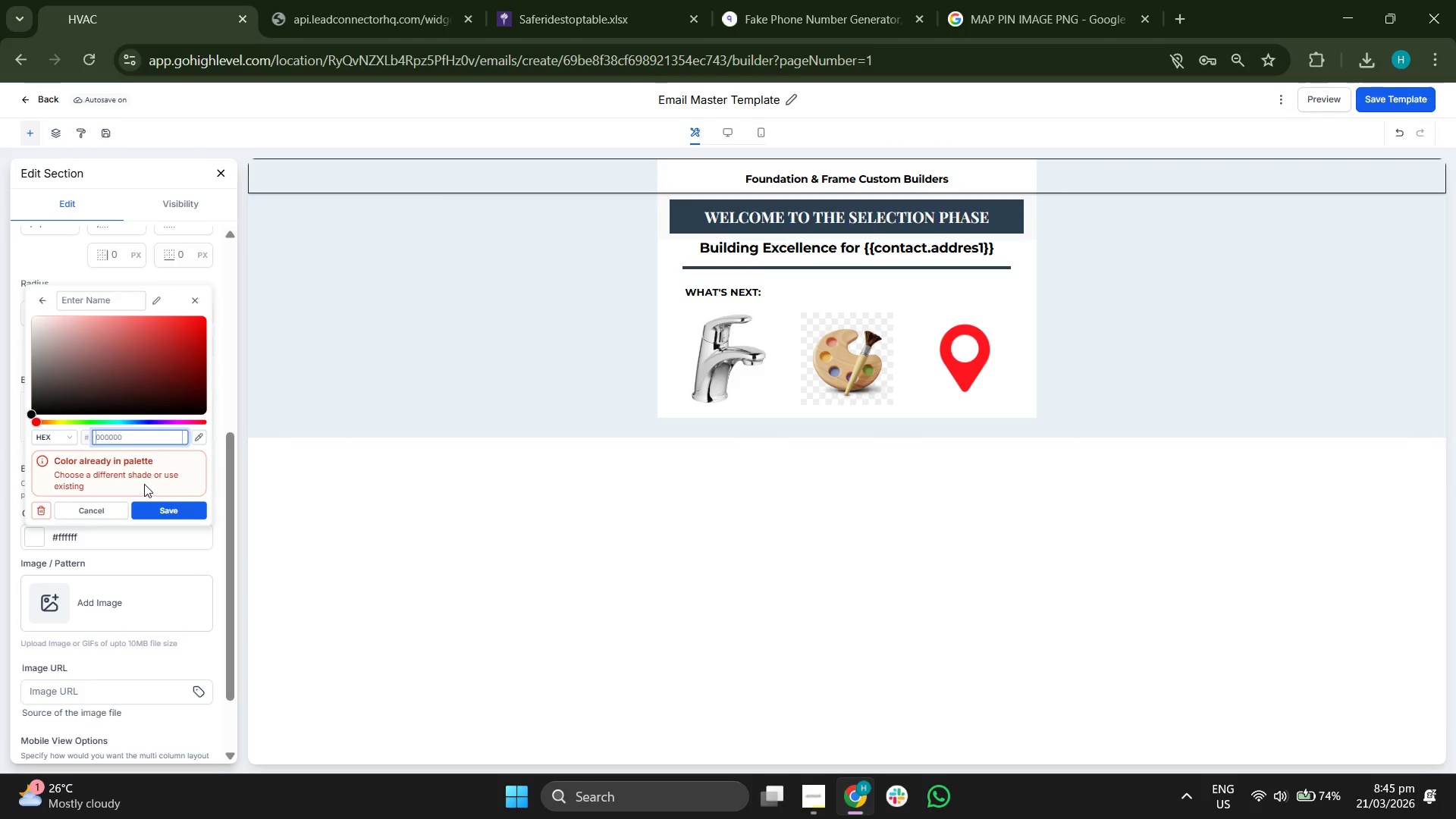 
type(#A64)
key(Backspace)
type(84A)
key(Backspace)
key(Backspace)
type(A)
 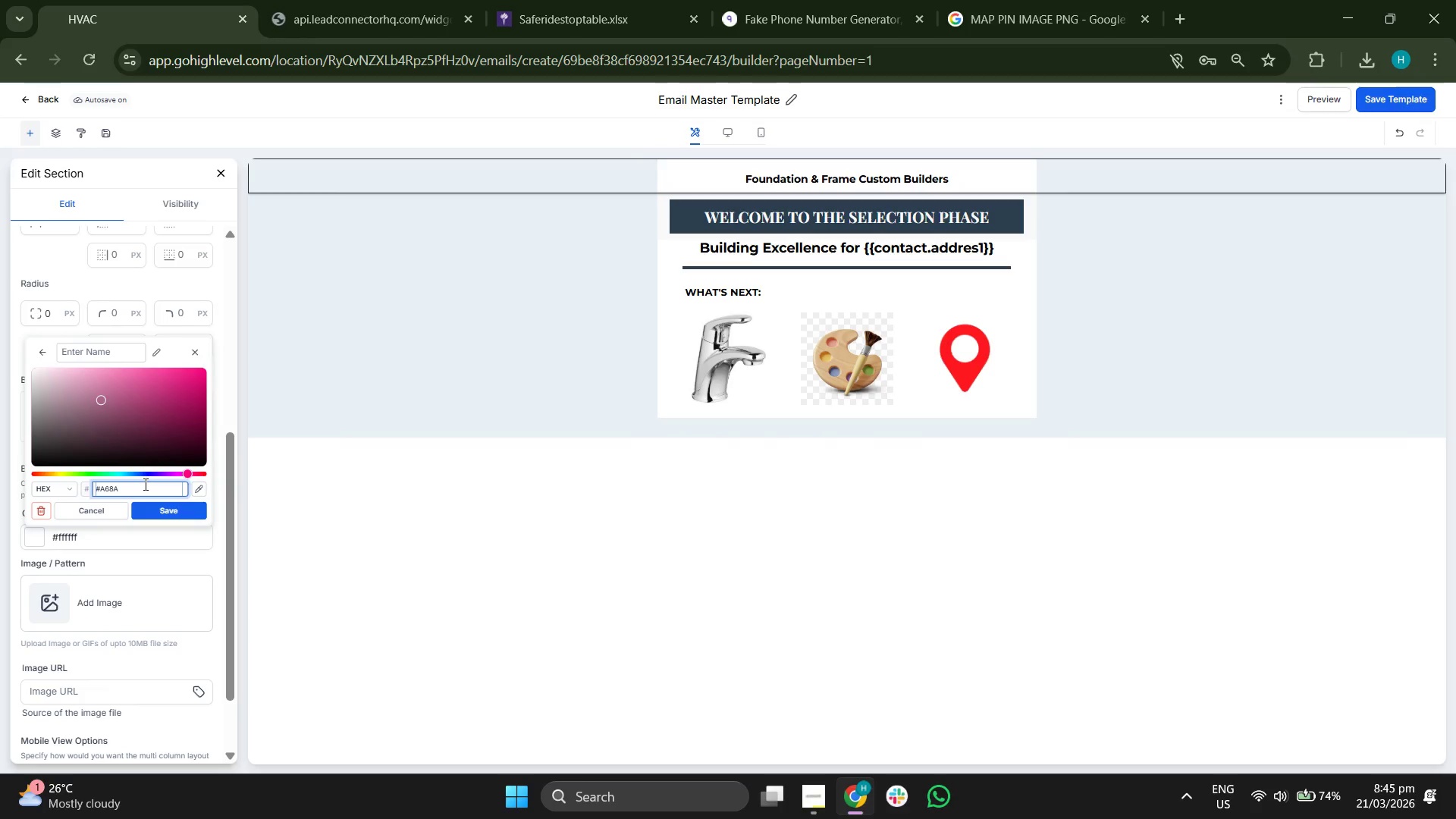 
type(64)
 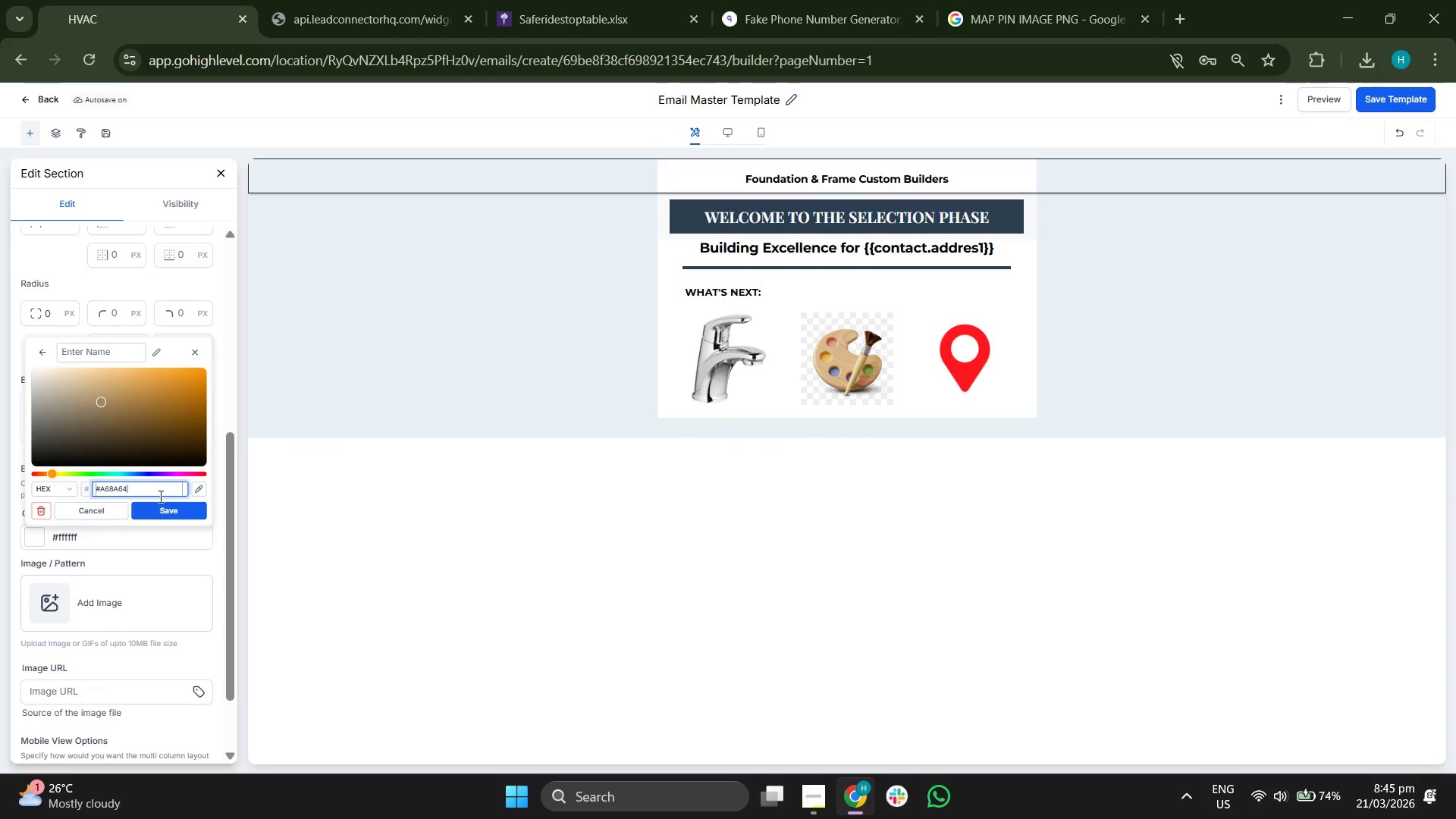 
left_click([162, 507])
 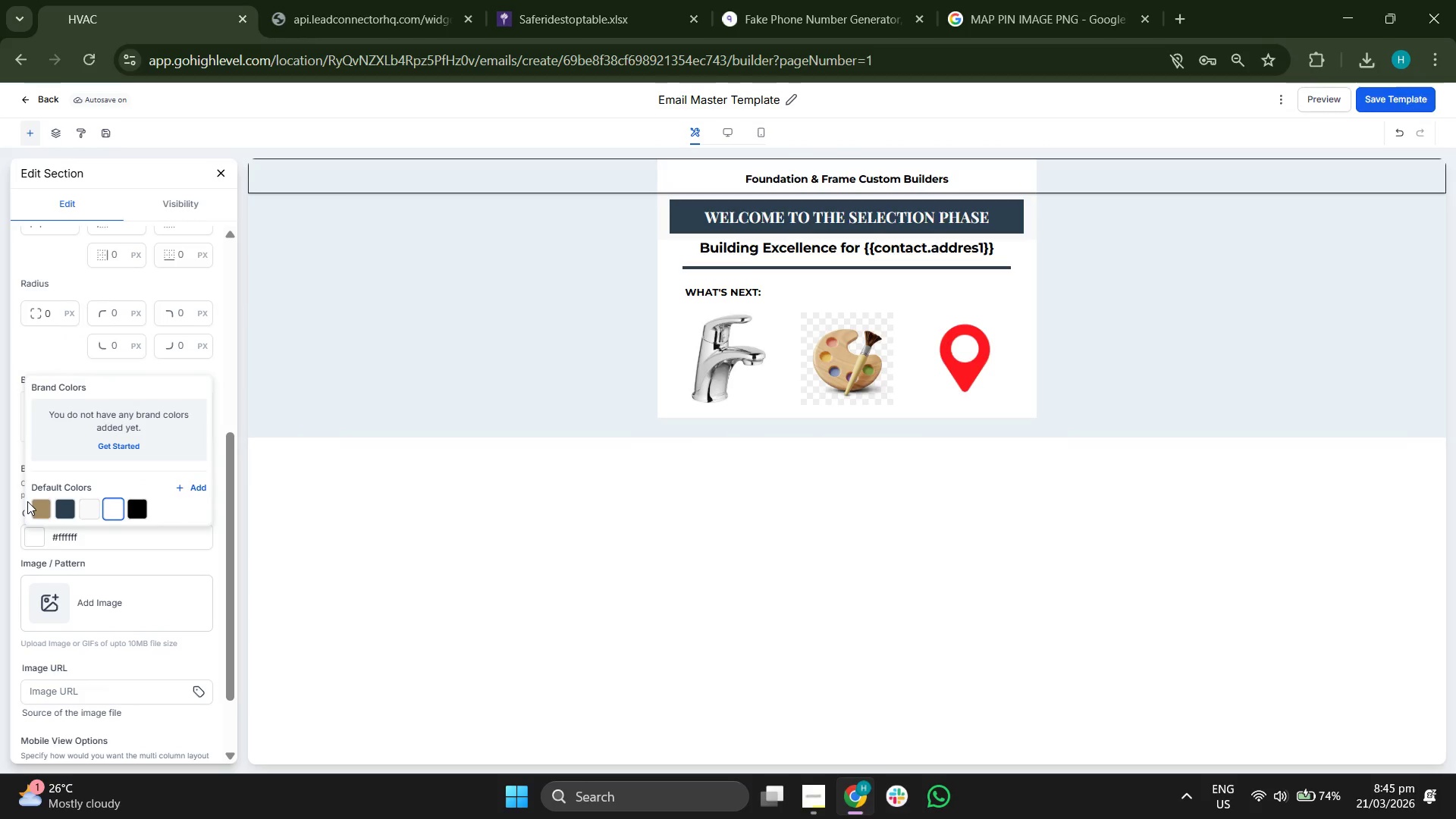 
left_click([38, 504])
 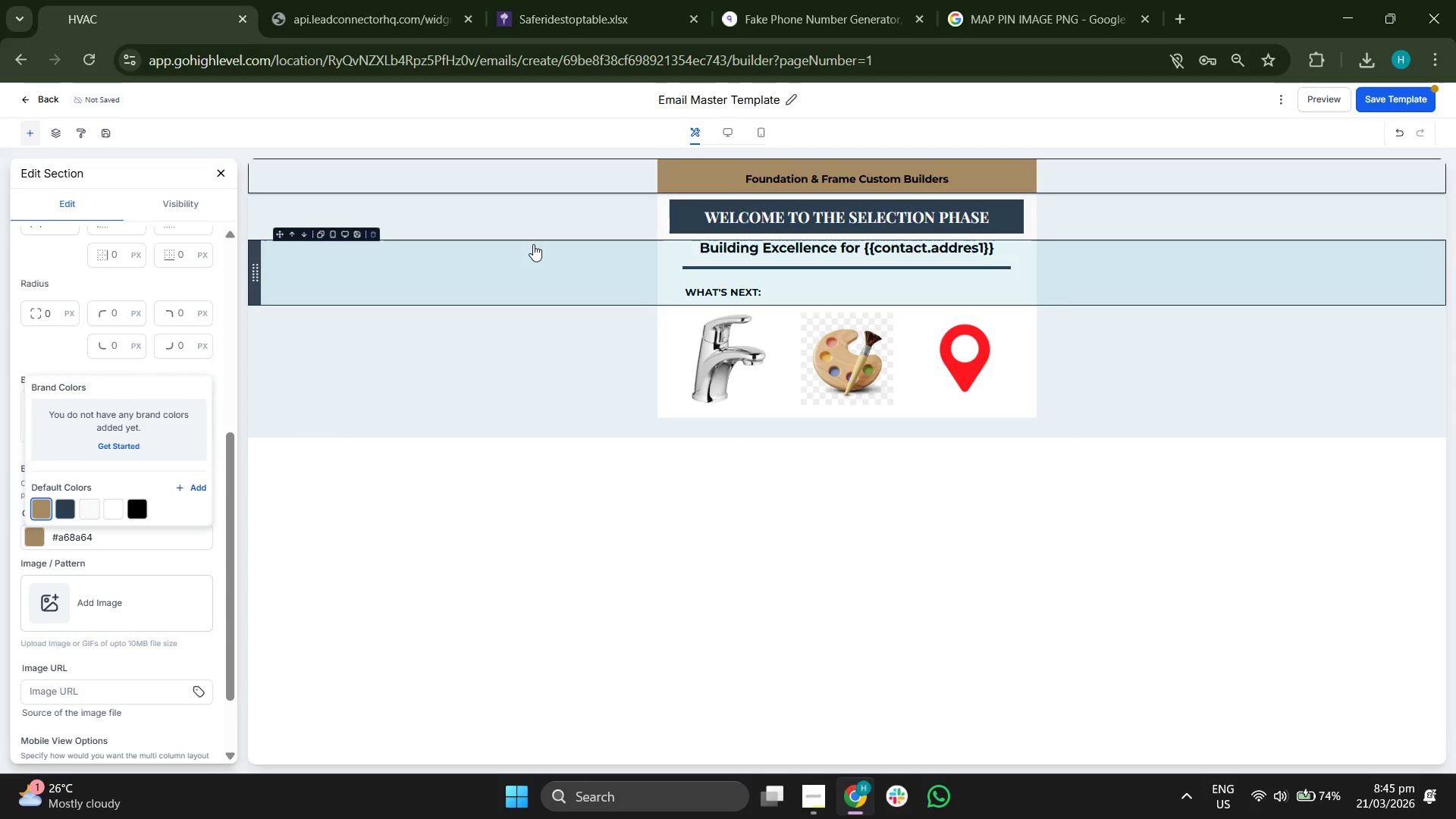 
left_click([533, 264])
 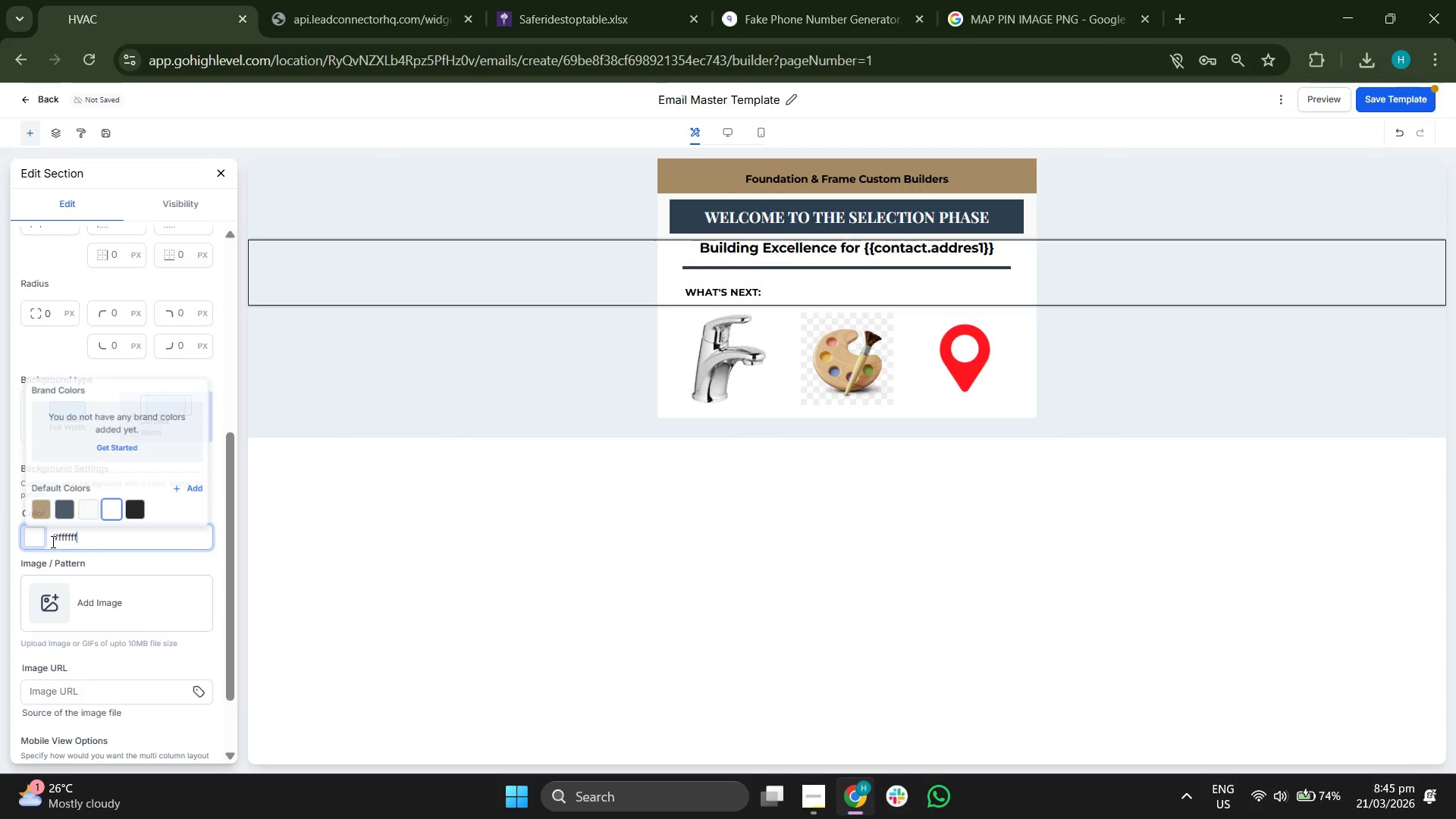 
left_click([39, 504])
 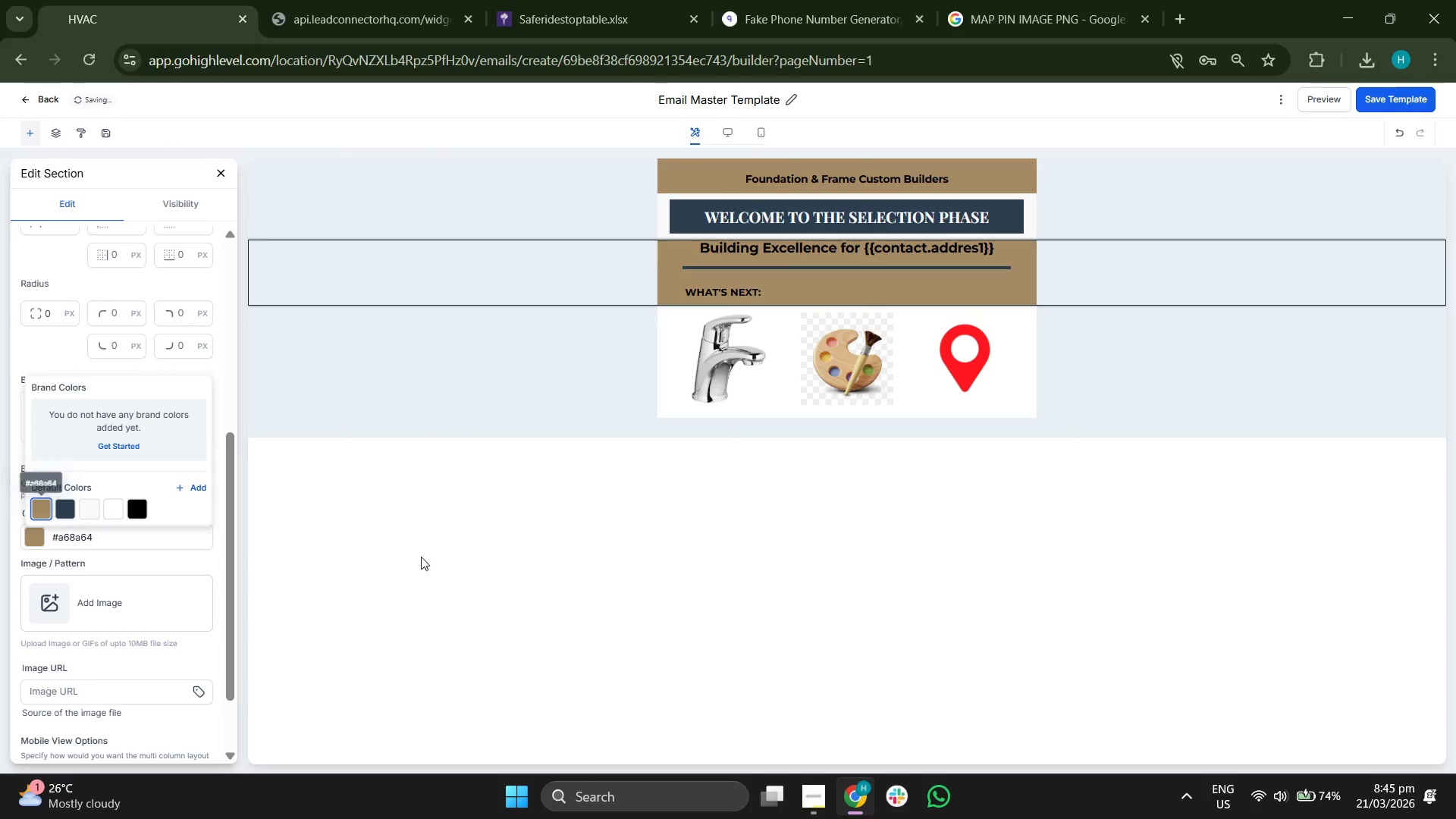 
left_click([421, 557])
 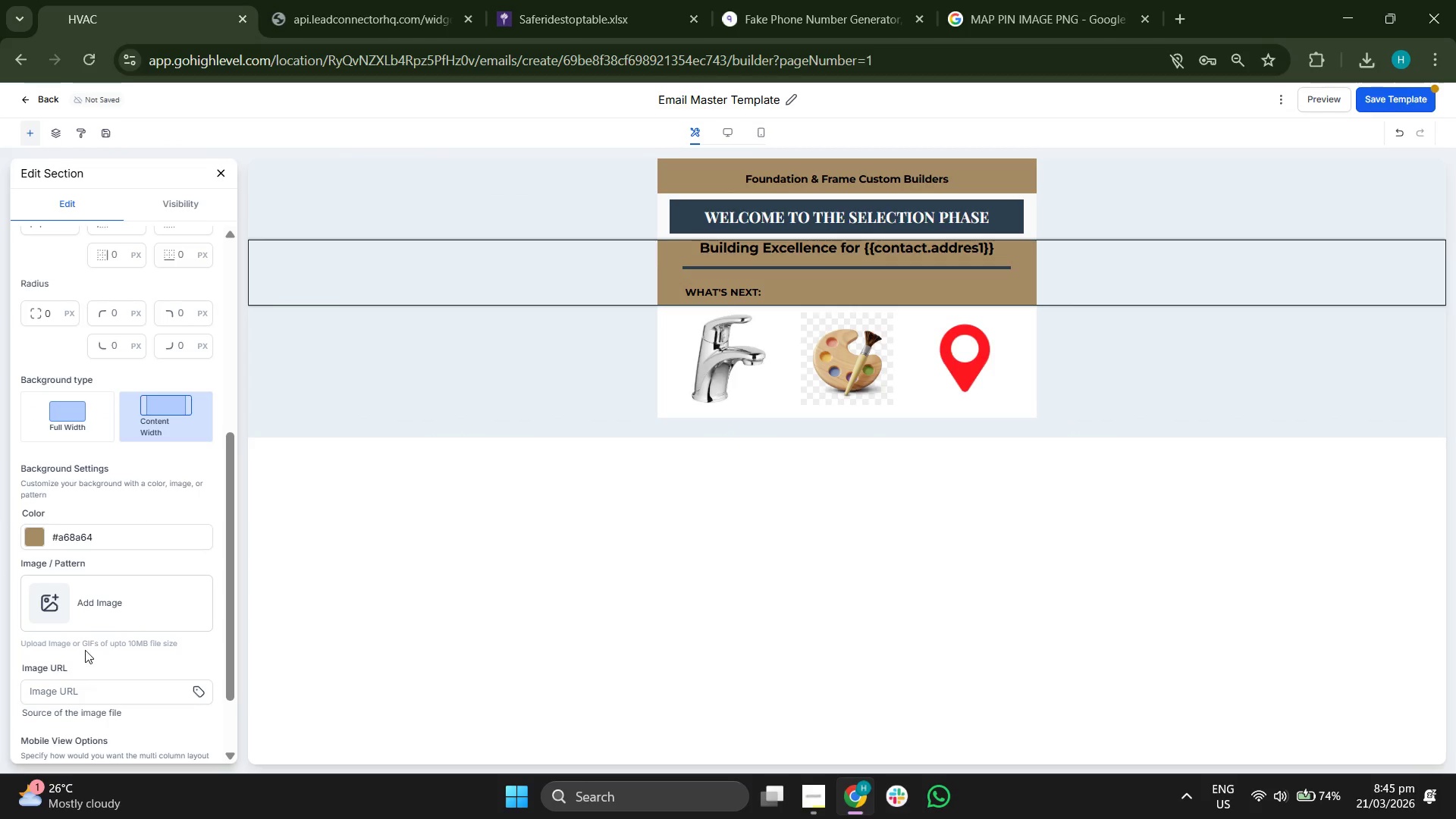 
left_click([35, 530])
 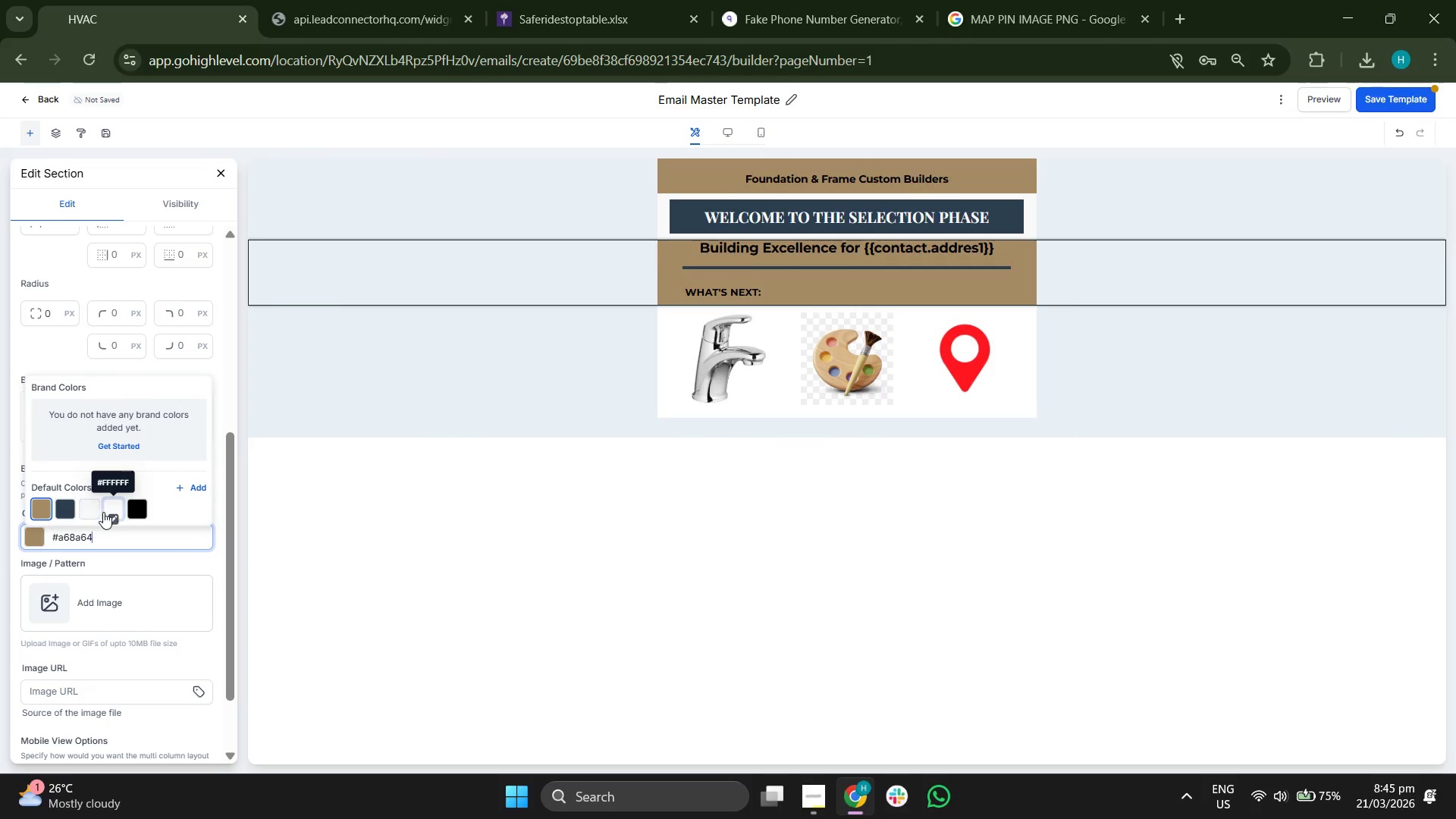 
left_click([86, 510])
 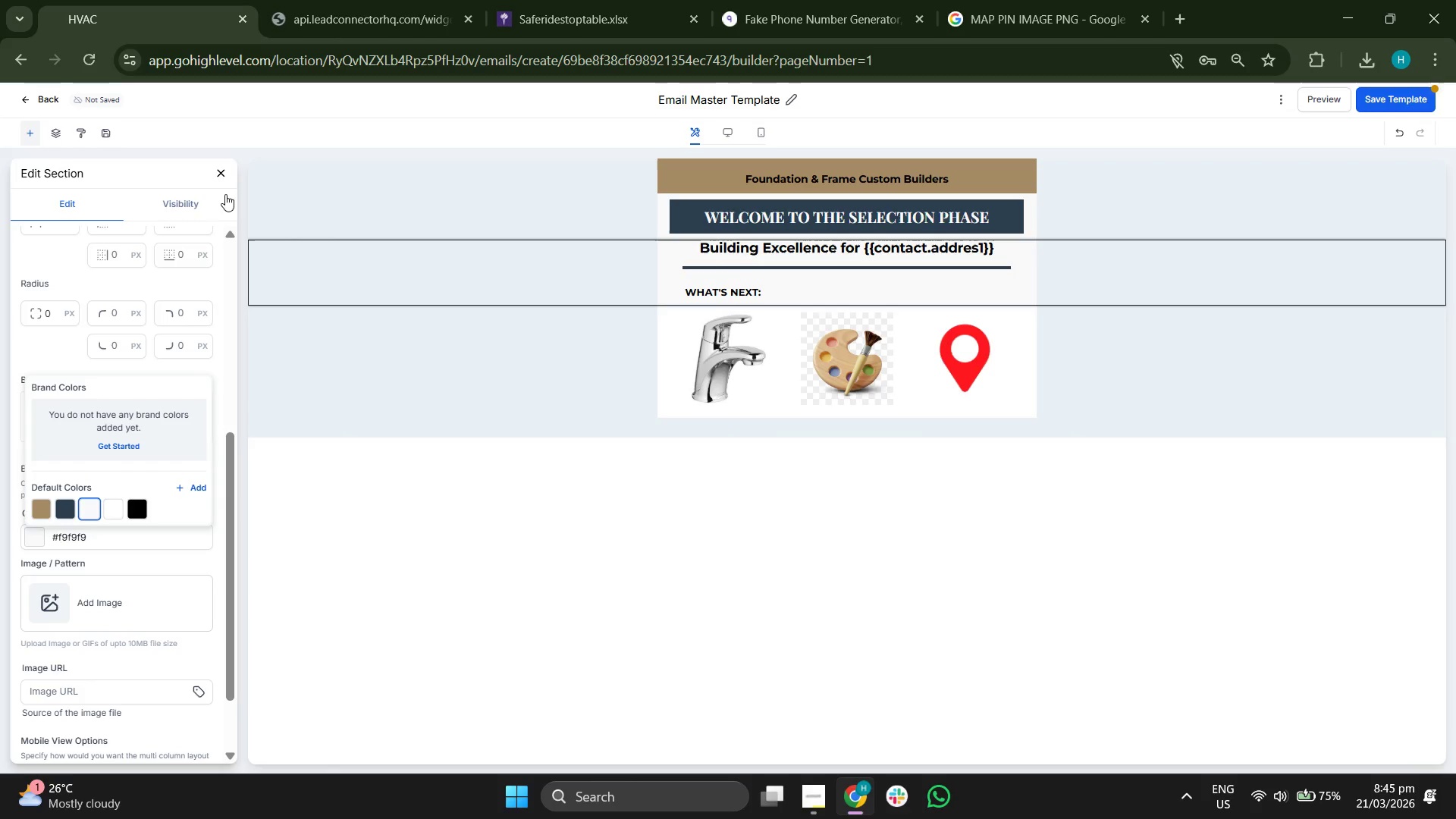 
left_click([227, 173])
 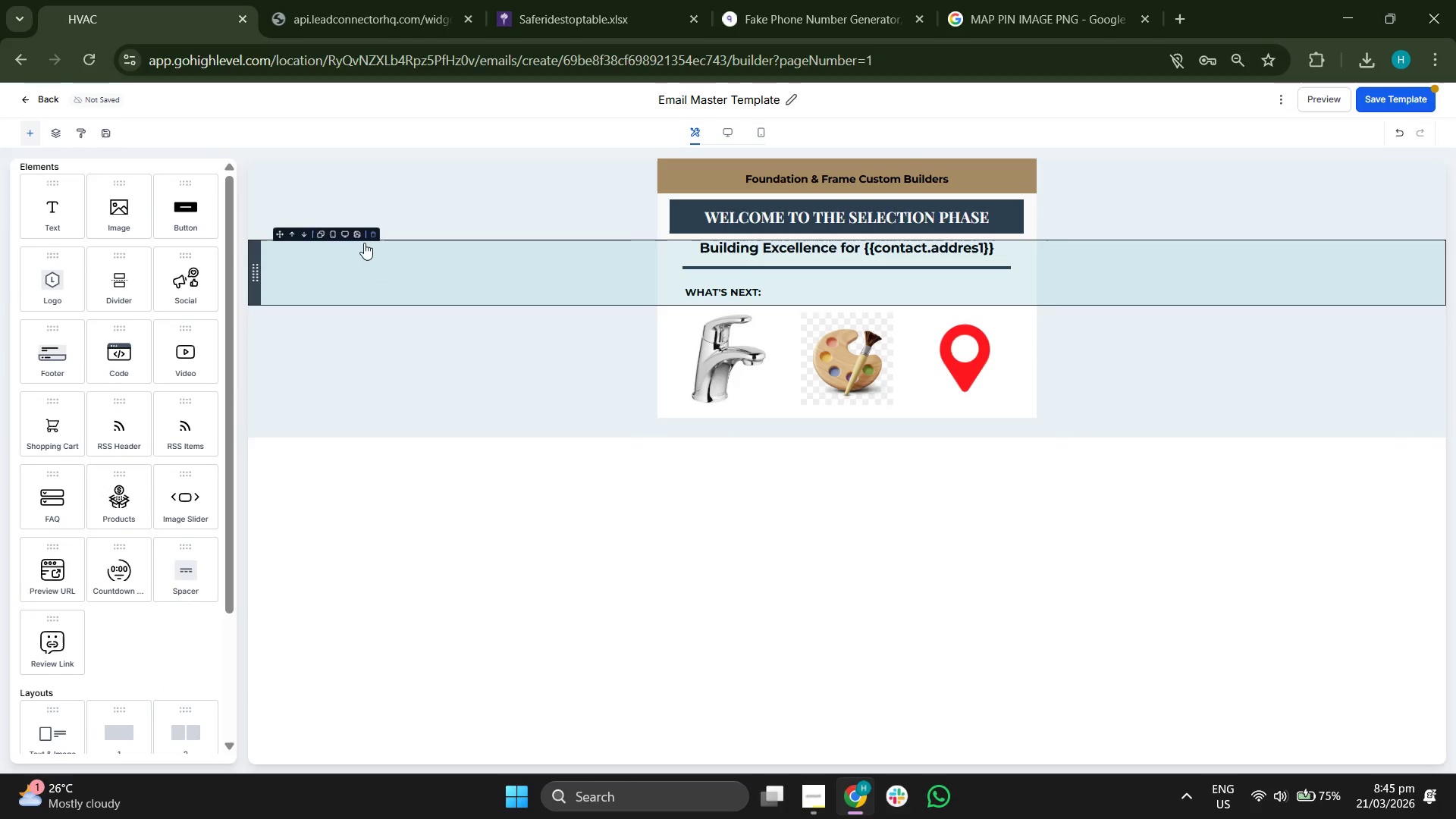 
wait(6.89)
 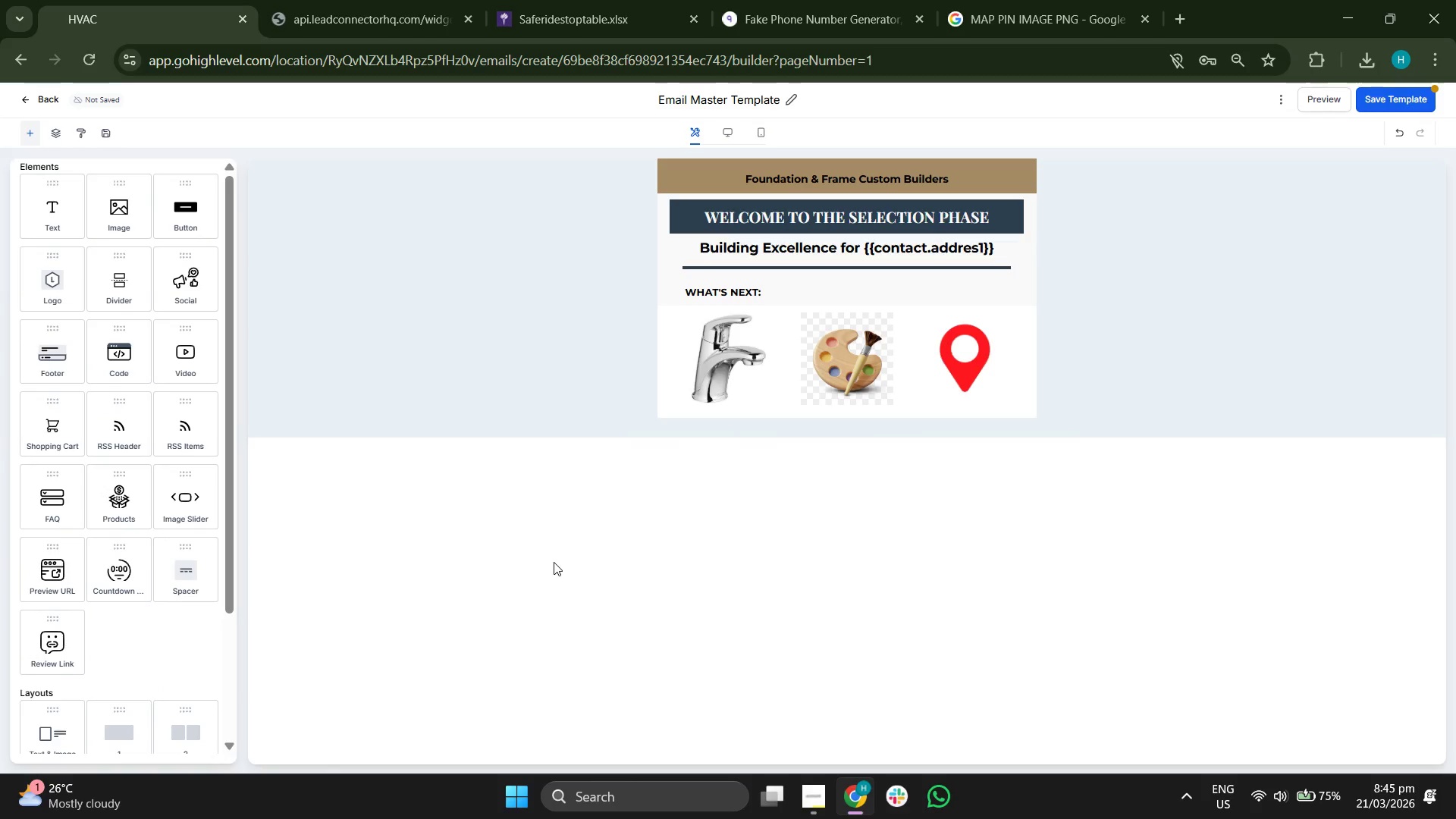 
left_click([368, 199])
 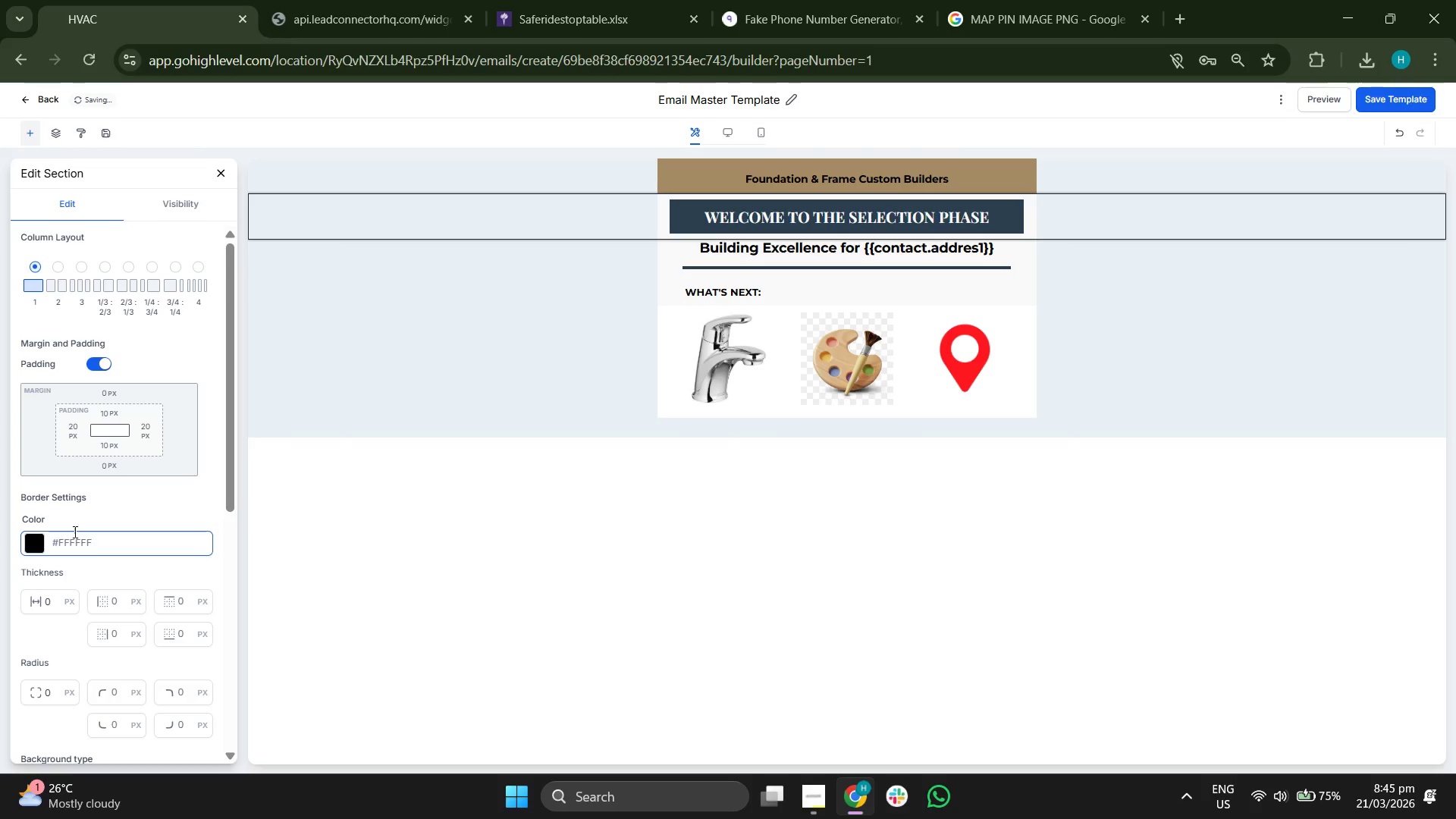 
scroll: coordinate [107, 522], scroll_direction: down, amount: 6.0
 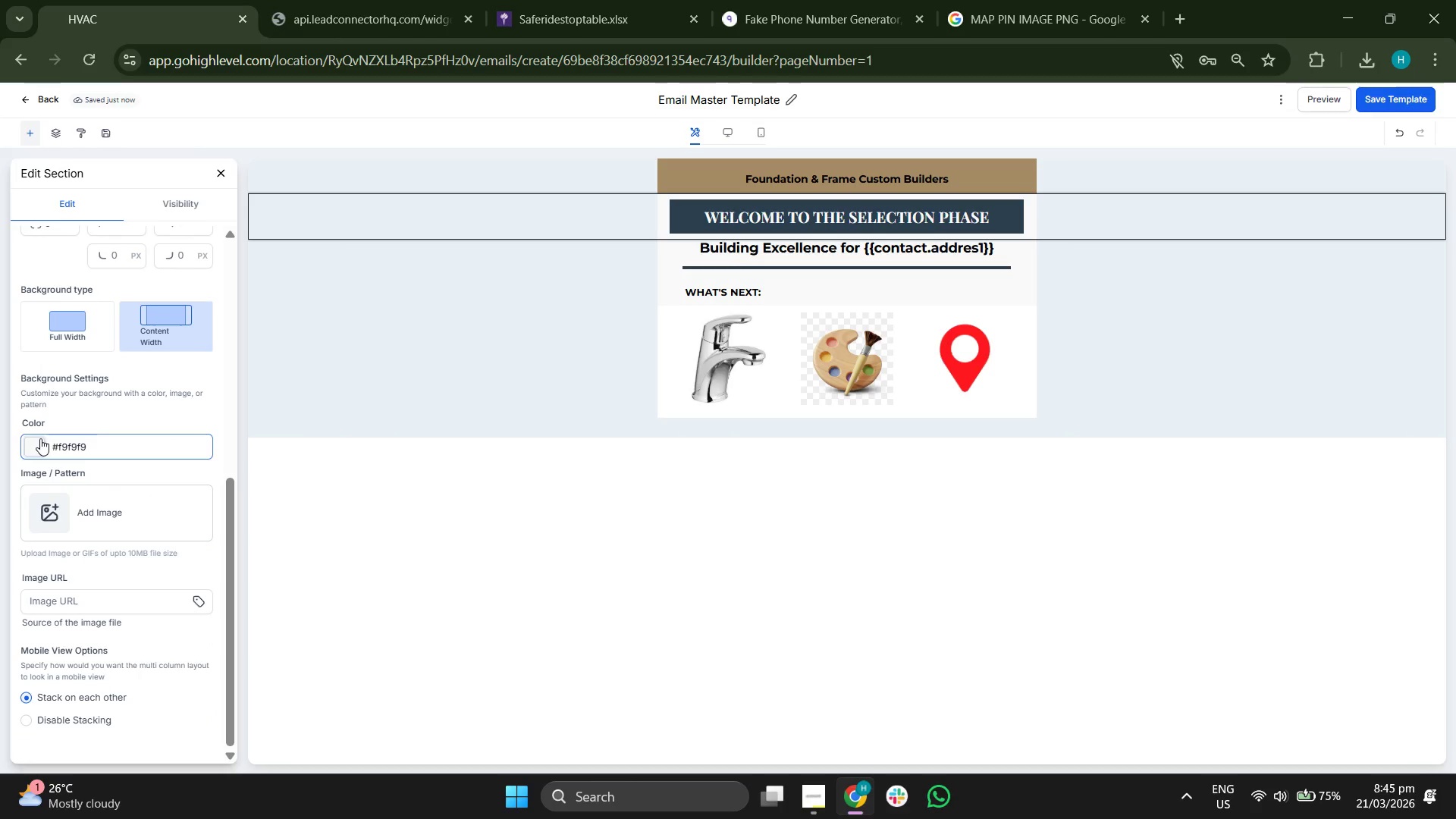 
left_click([40, 438])
 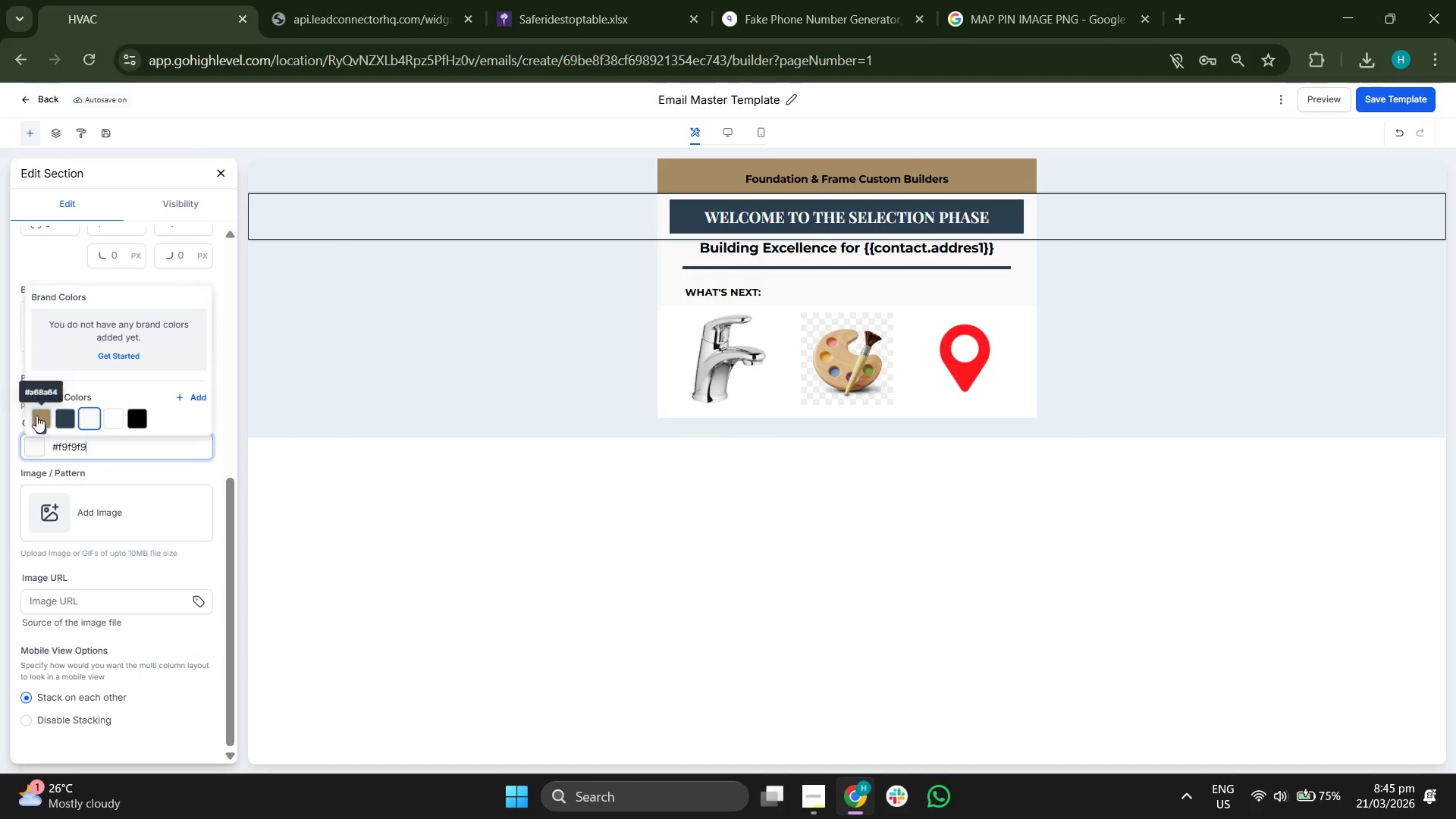 
left_click([36, 414])
 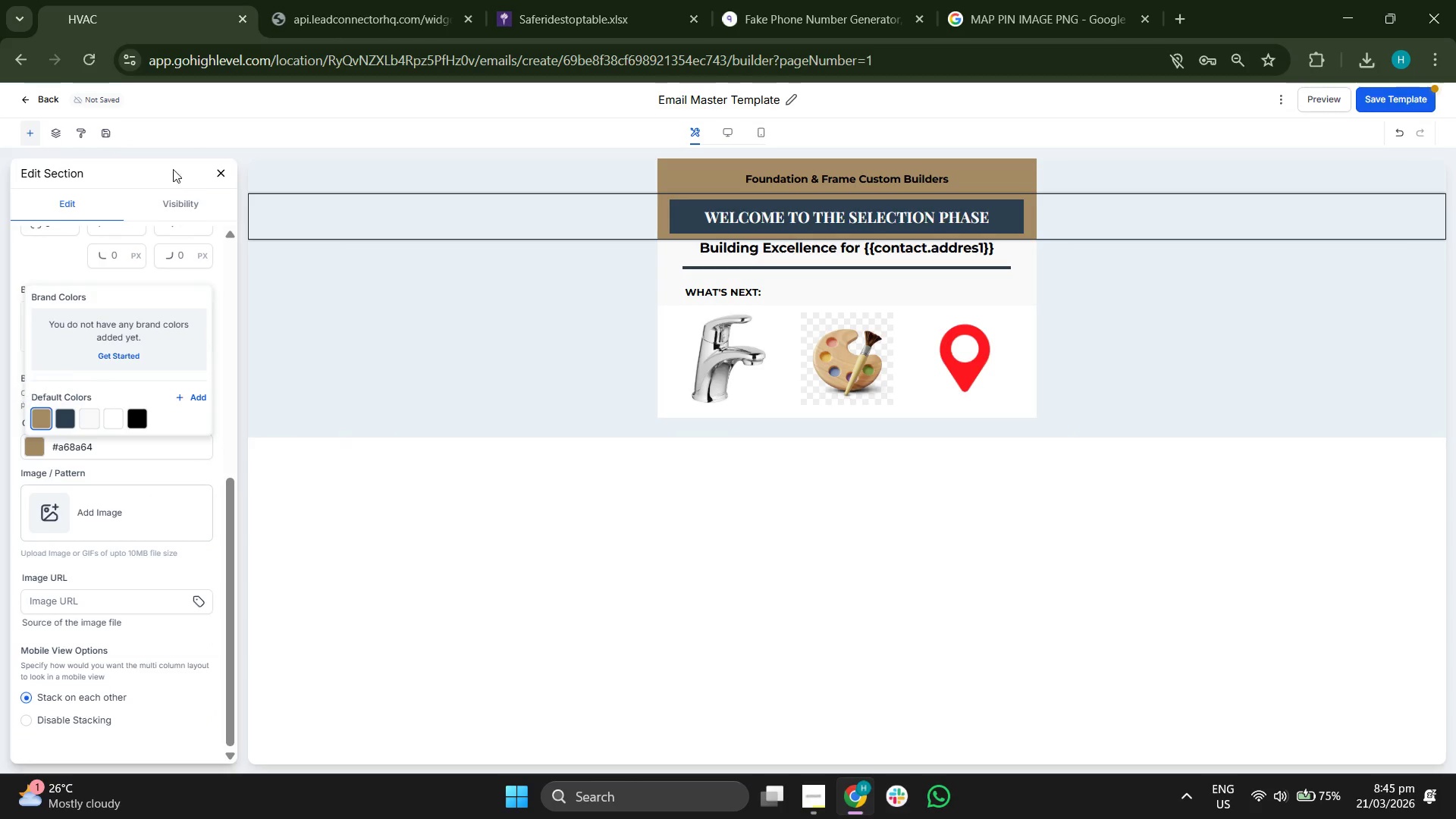 
left_click([212, 171])
 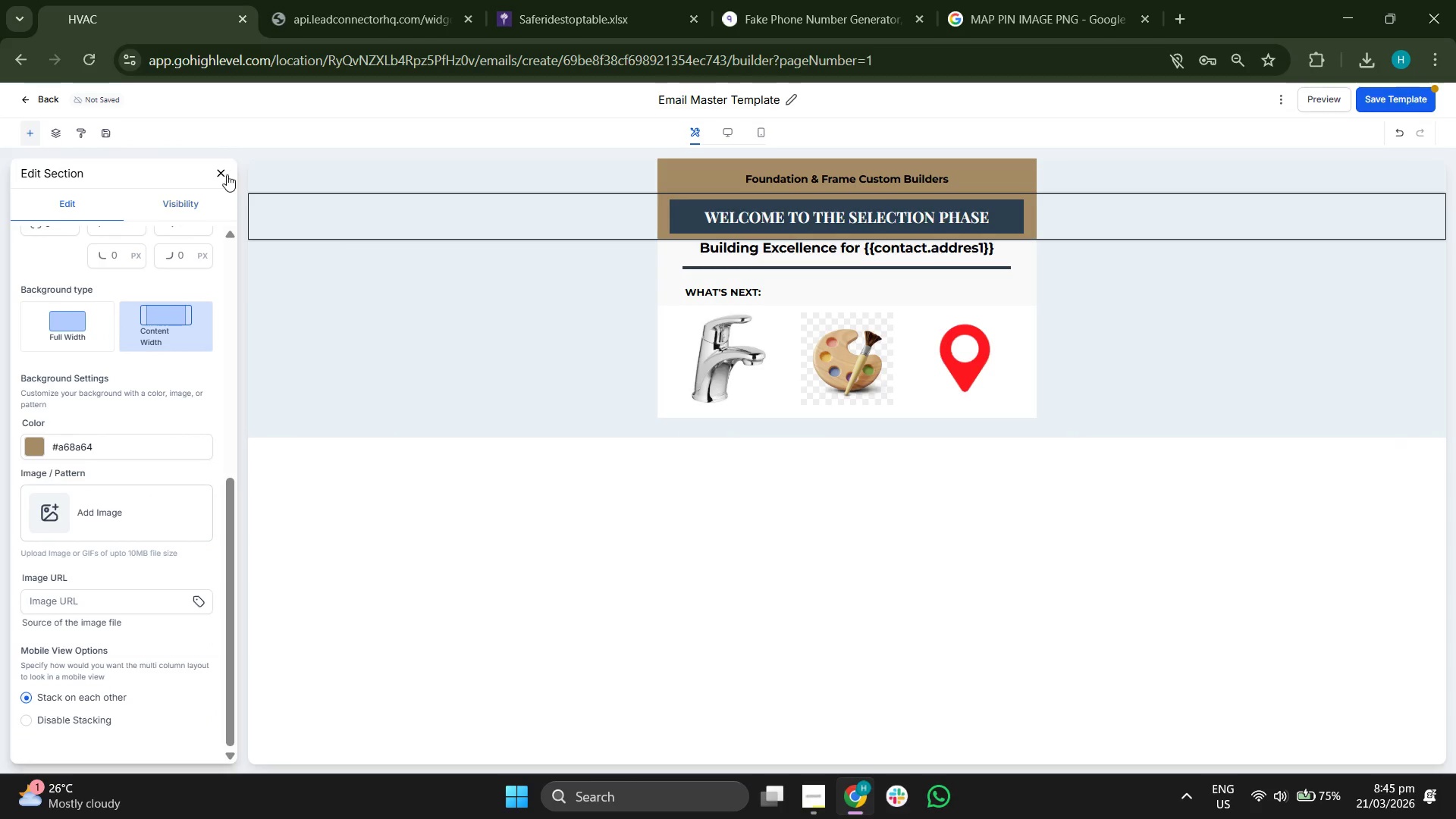 
left_click([217, 172])
 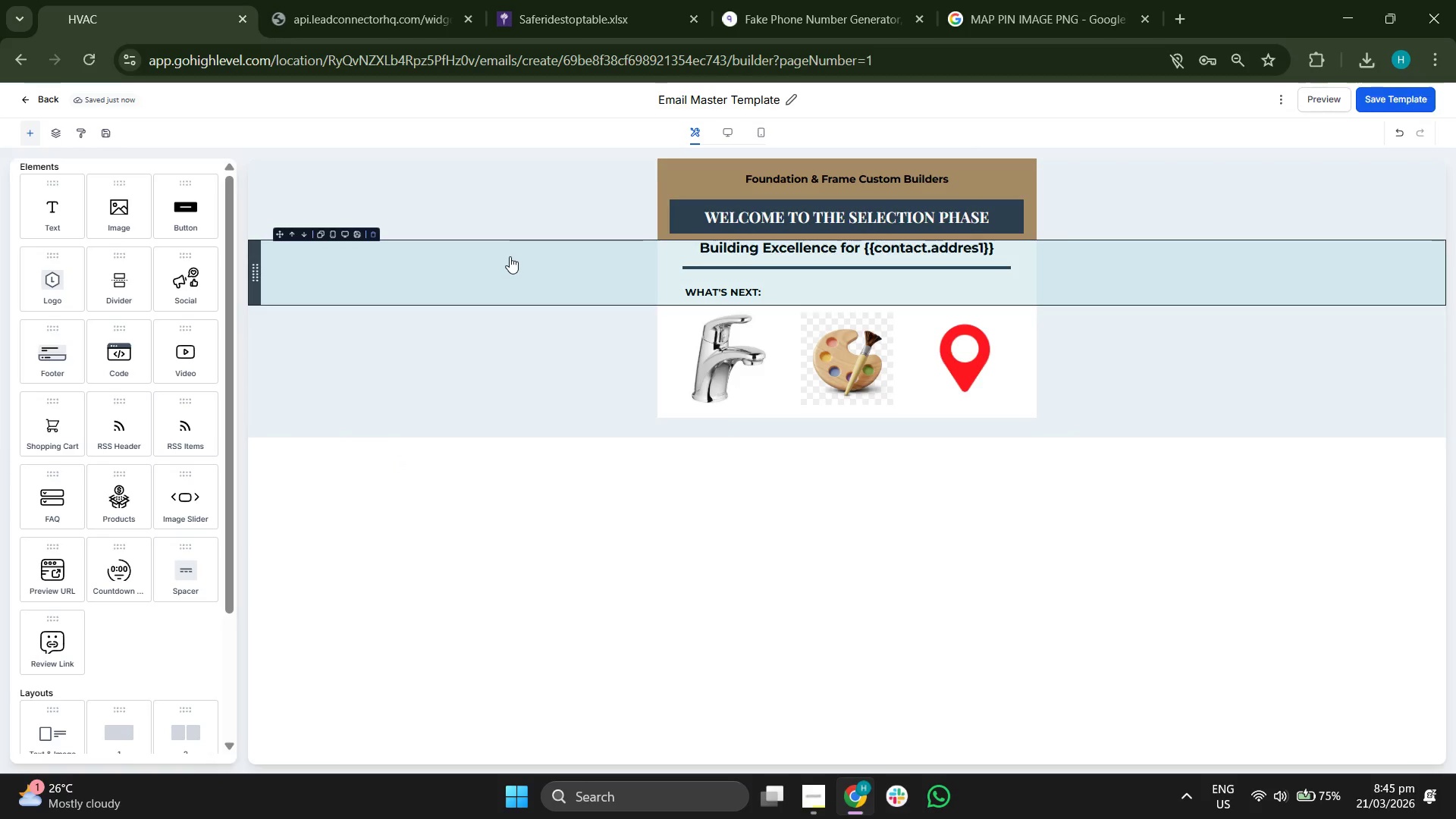 
left_click([510, 258])
 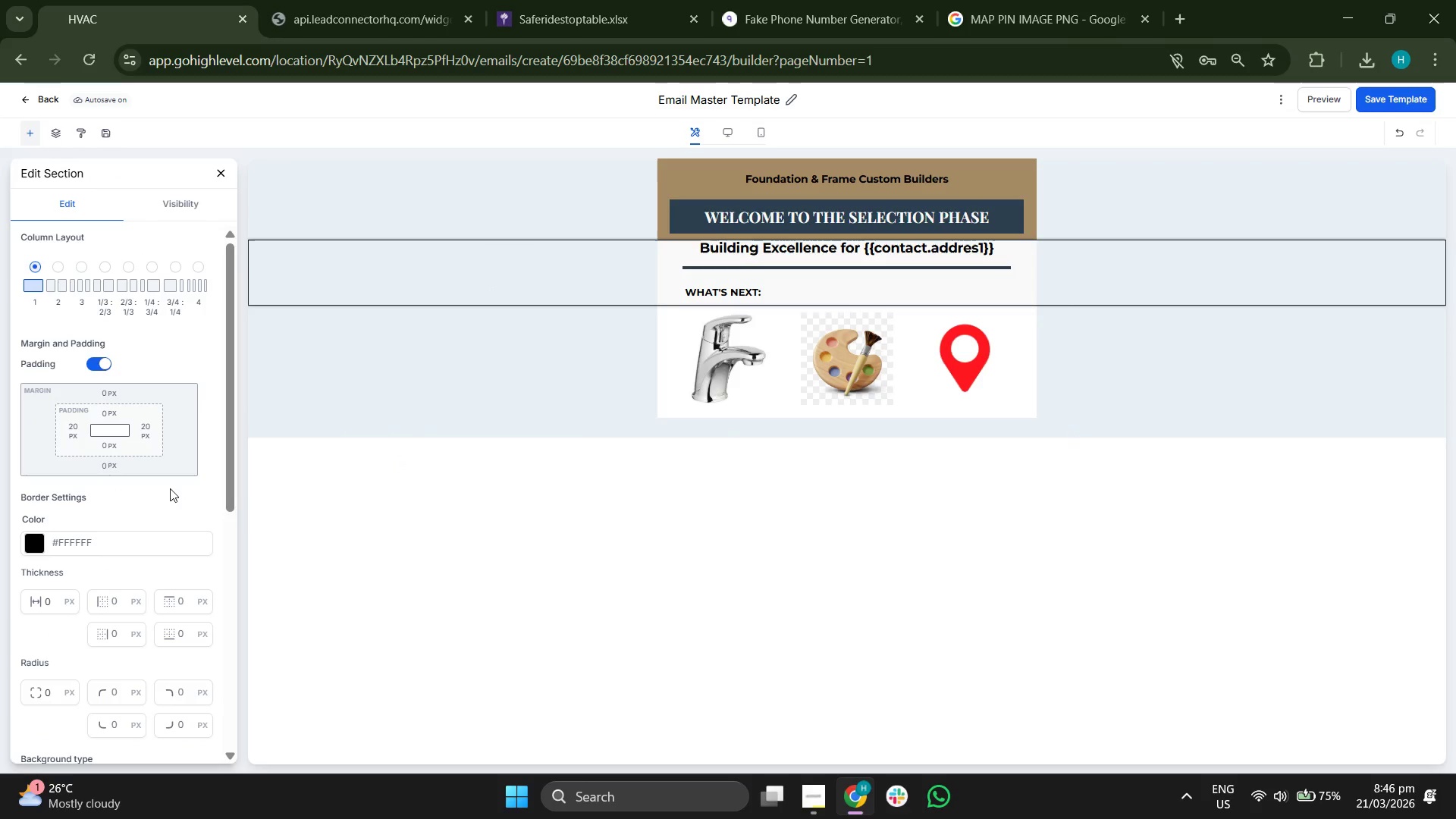 
scroll: coordinate [171, 478], scroll_direction: down, amount: 3.0
 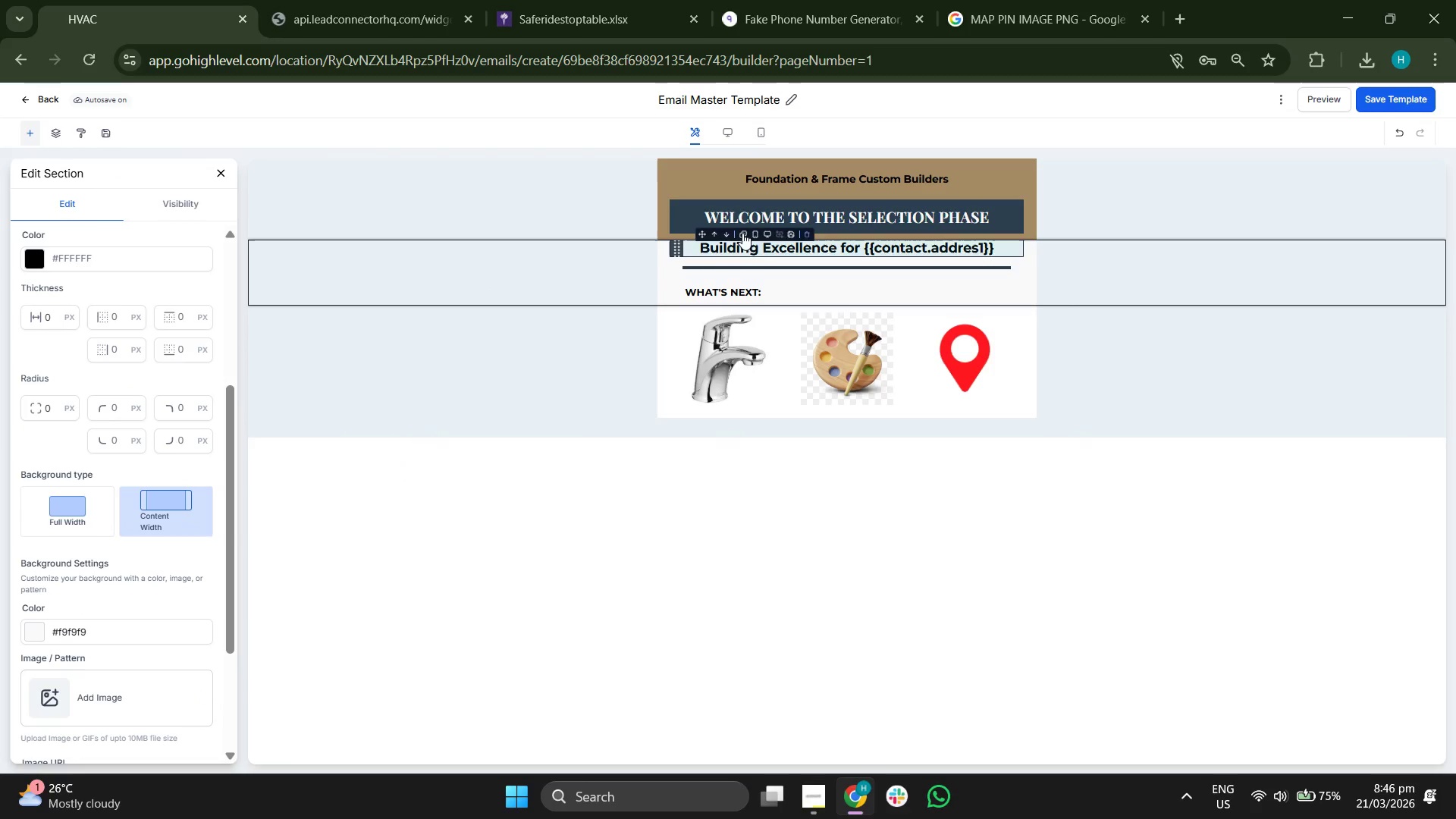 
double_click([805, 250])
 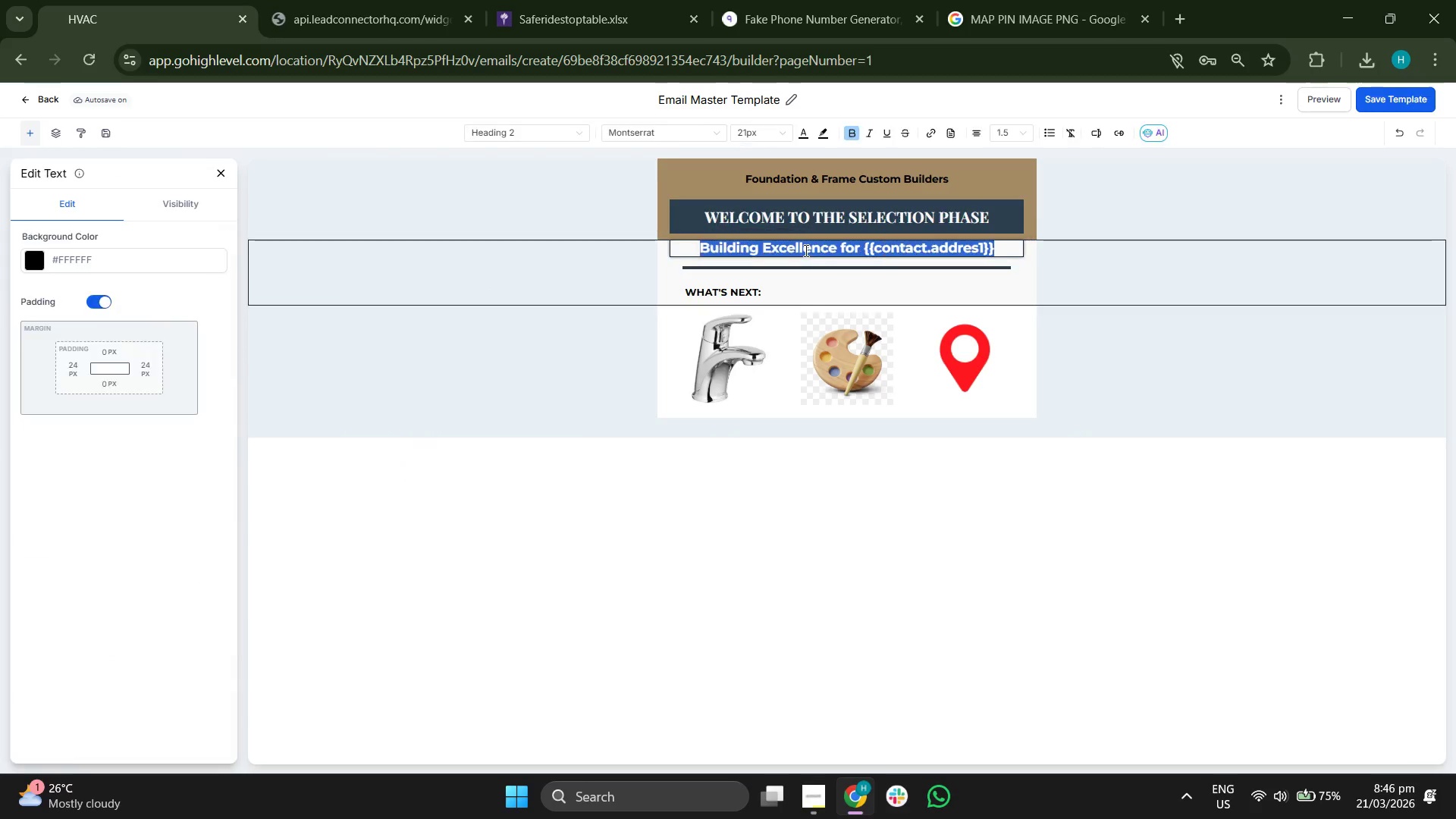 
triple_click([805, 250])
 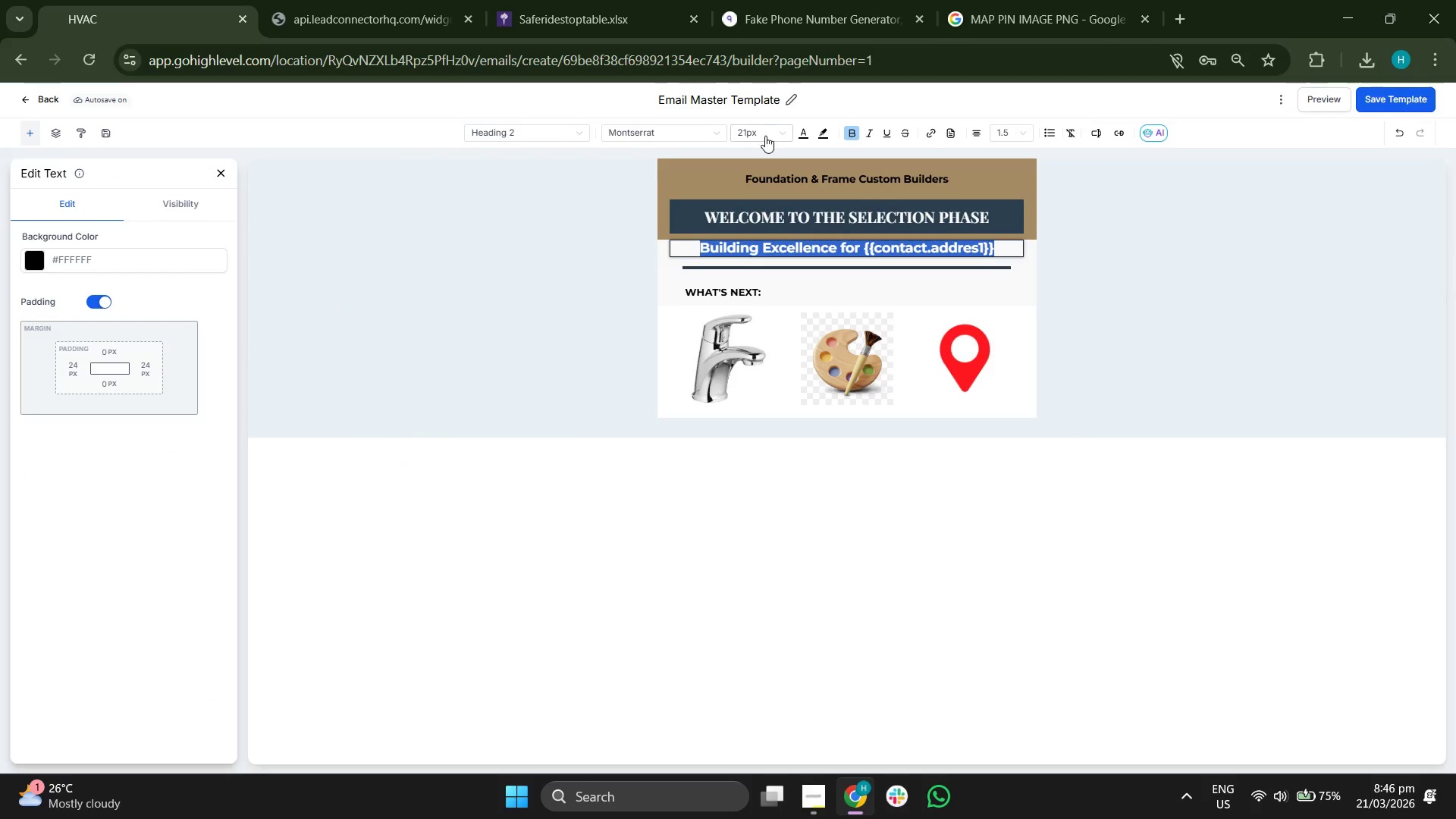 
left_click([763, 130])
 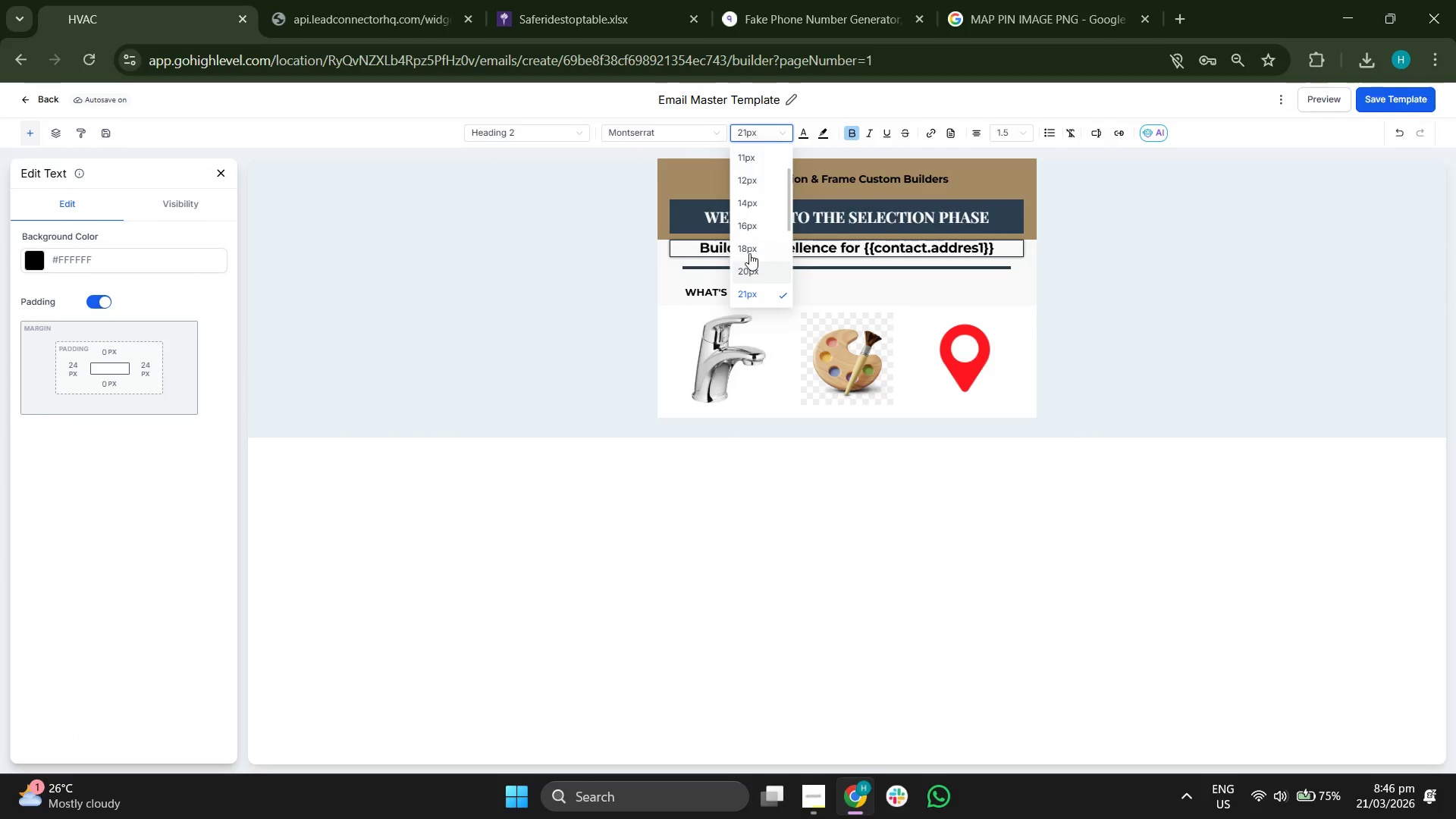 
left_click([747, 243])
 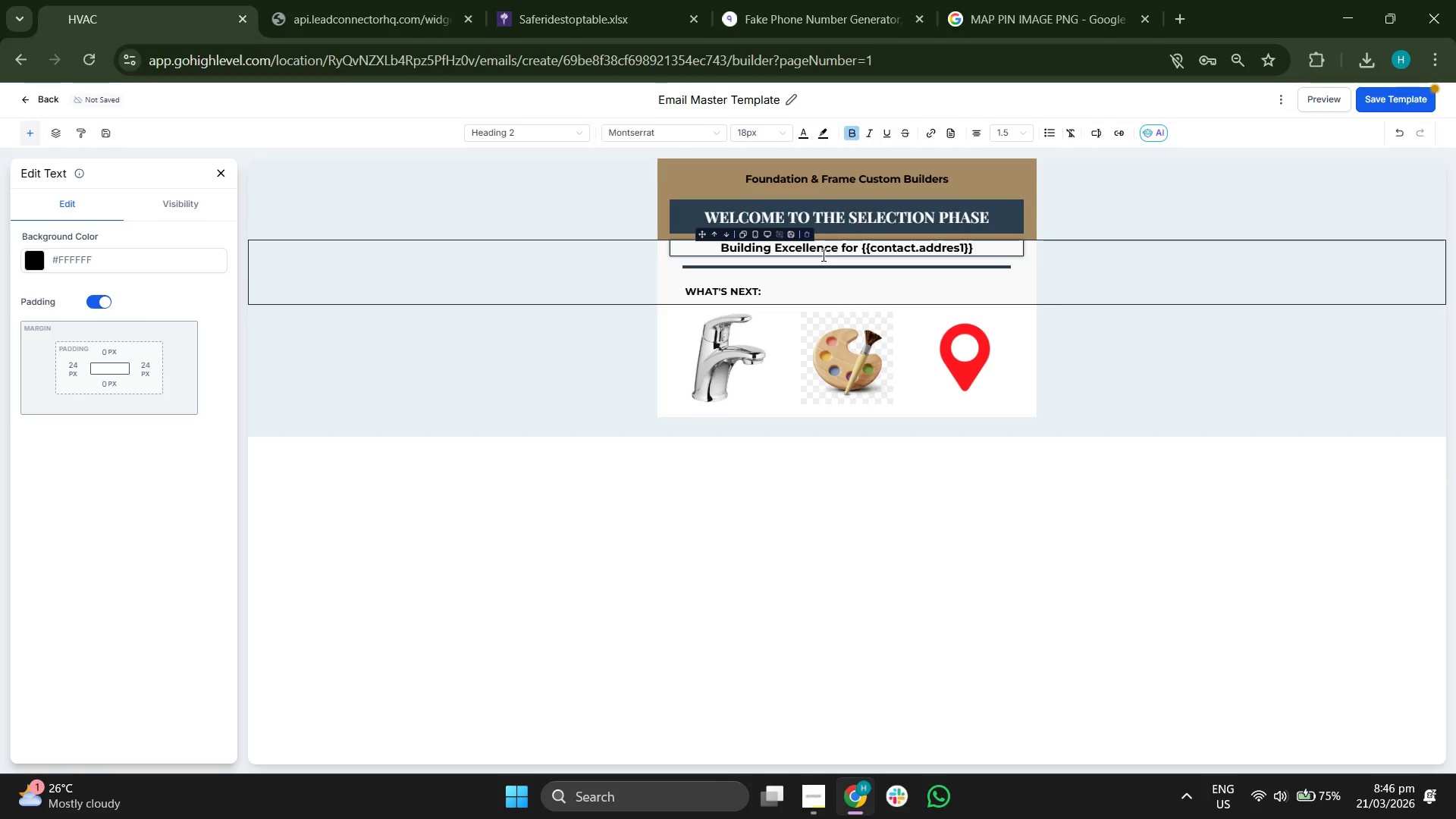 
double_click([827, 253])
 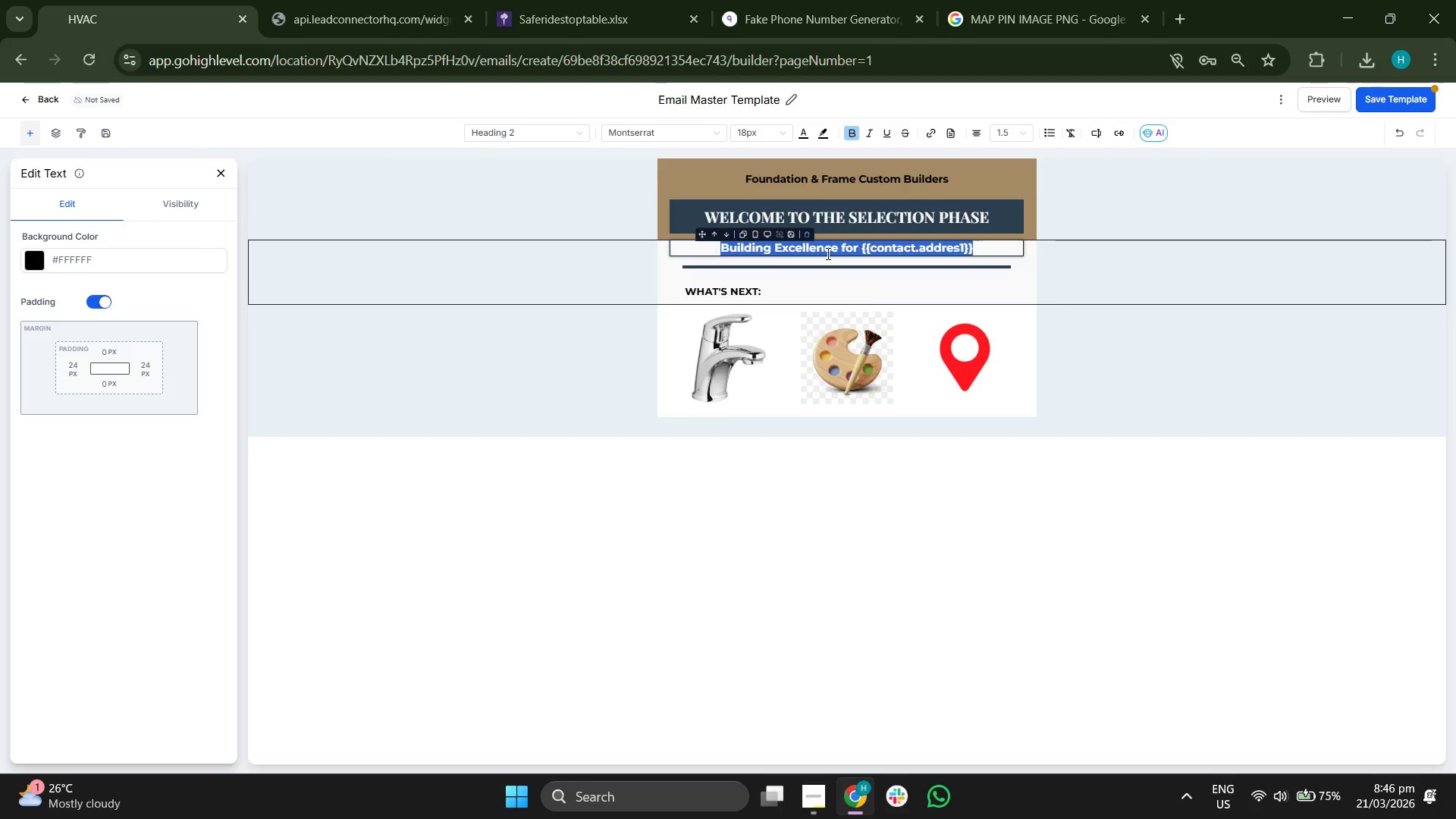 
triple_click([827, 253])
 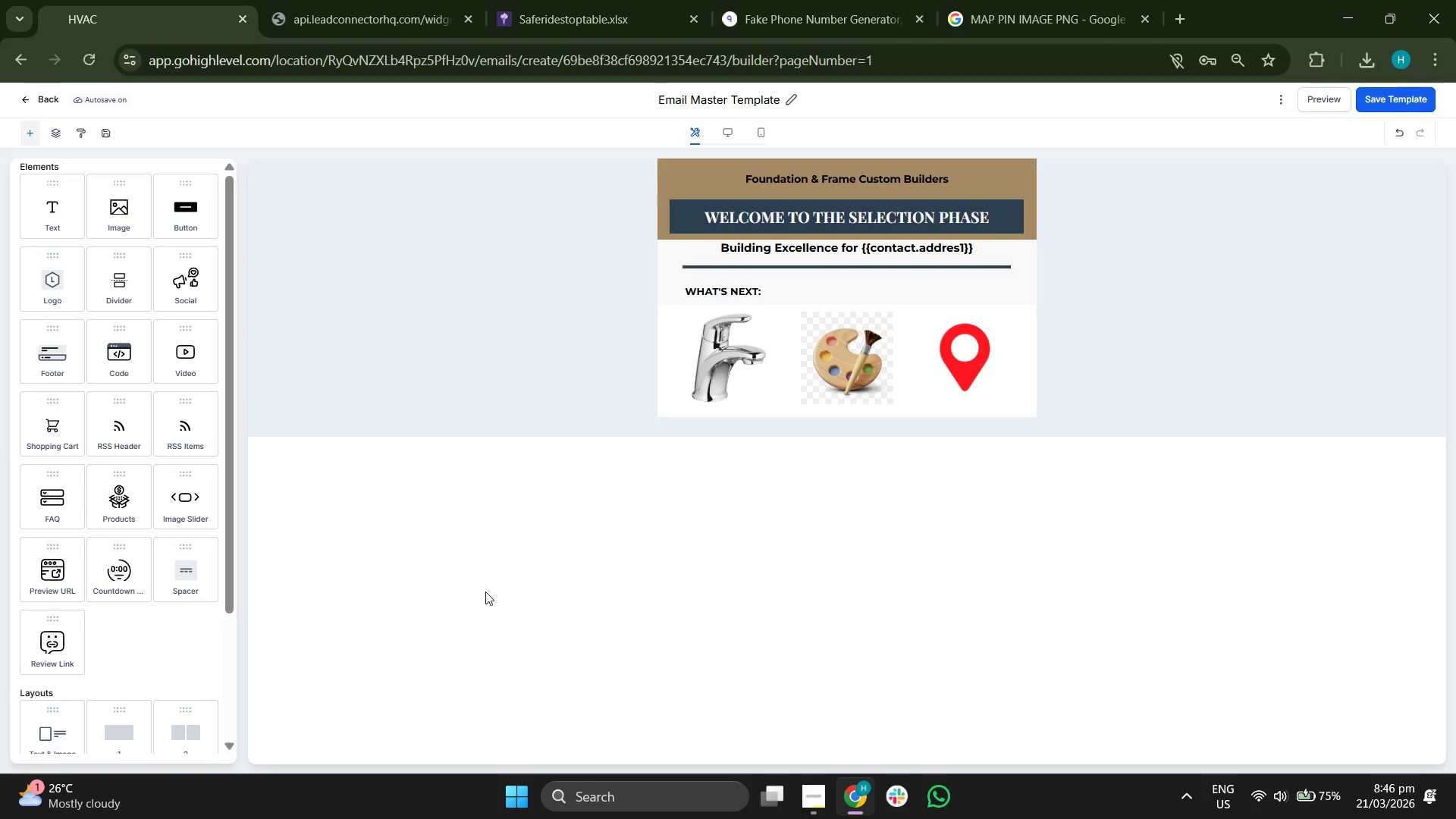 
wait(31.84)
 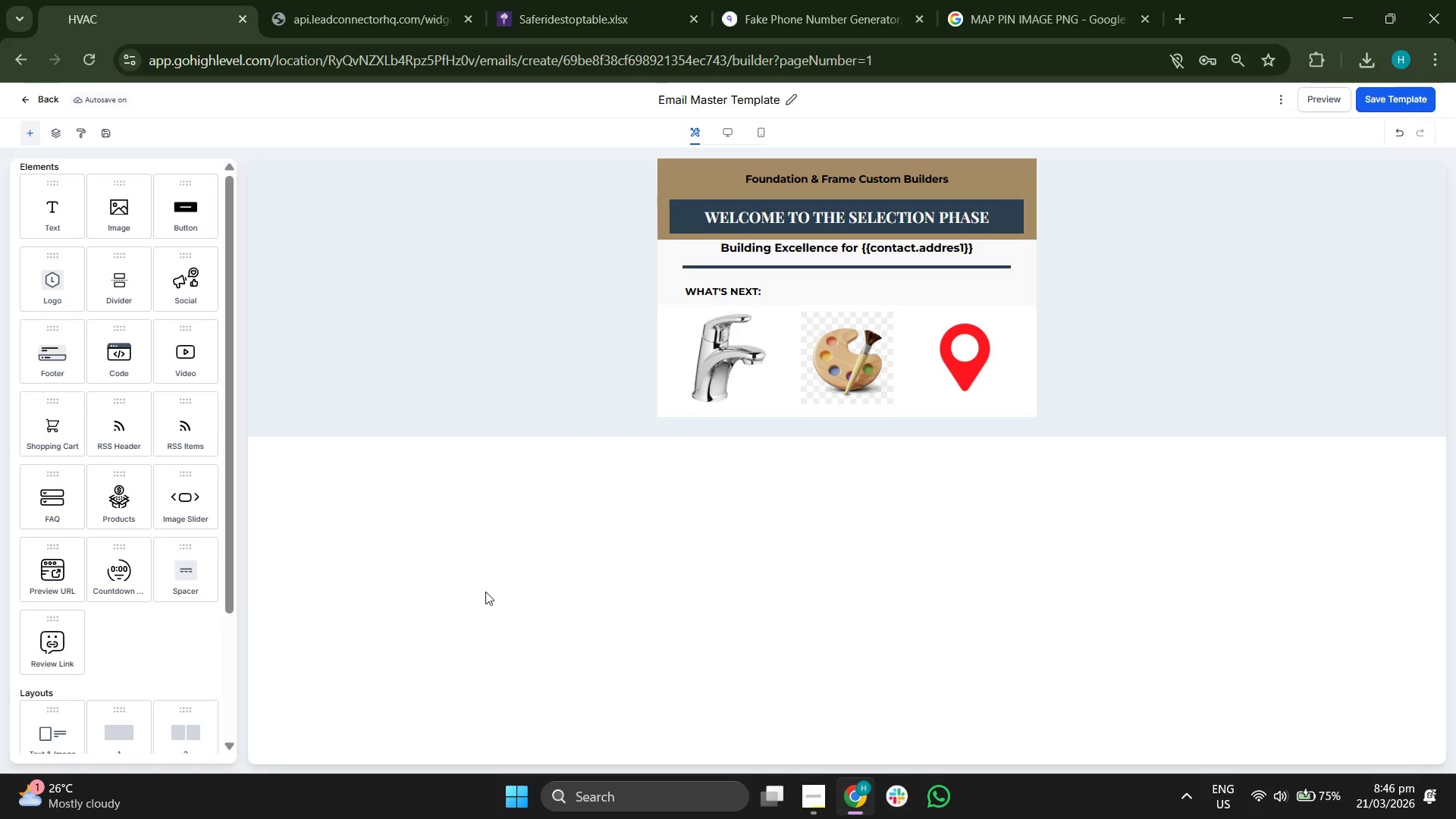 
left_click_drag(start_coordinate=[61, 214], to_coordinate=[700, 262])
 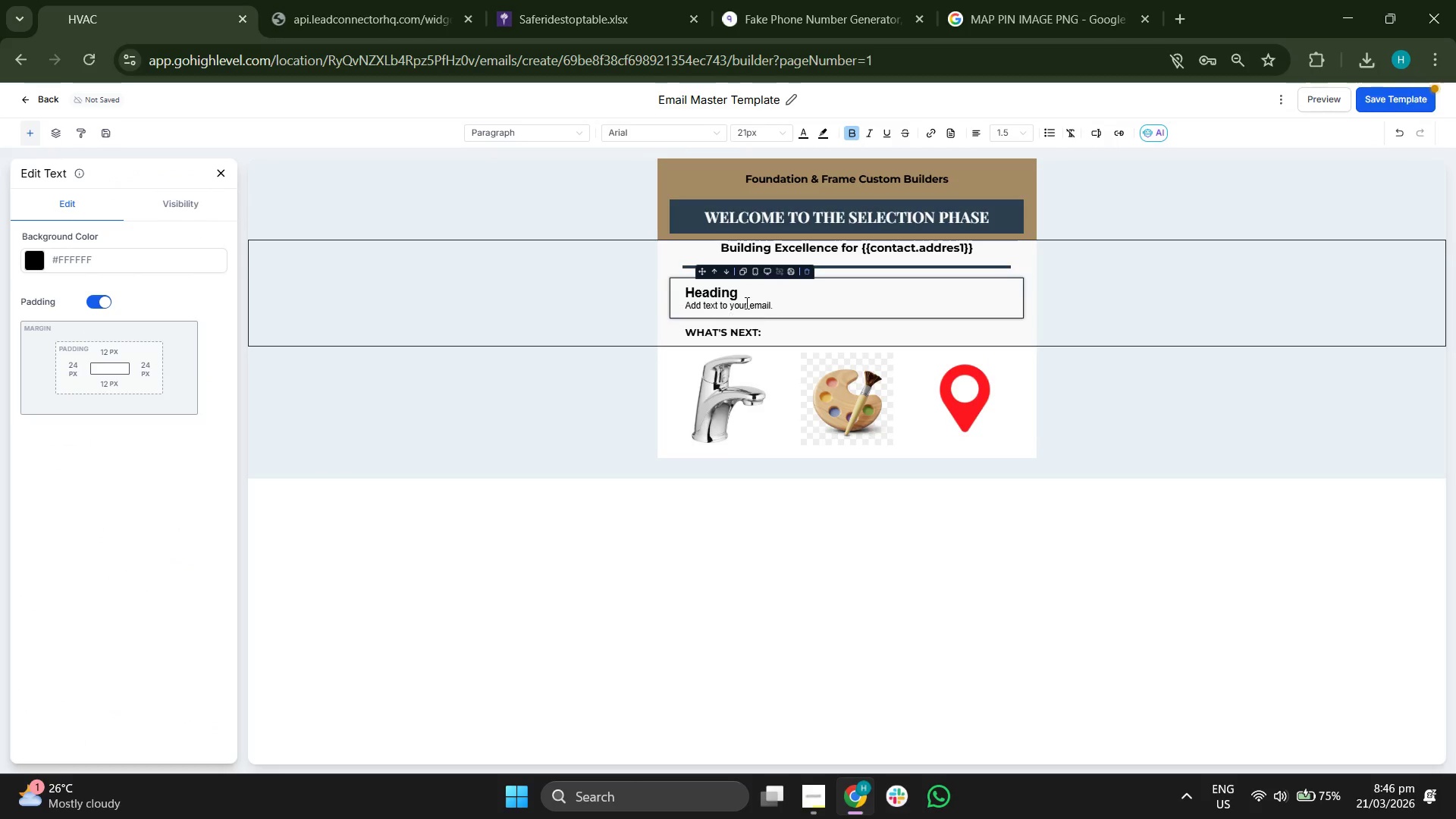 
left_click([775, 297])
 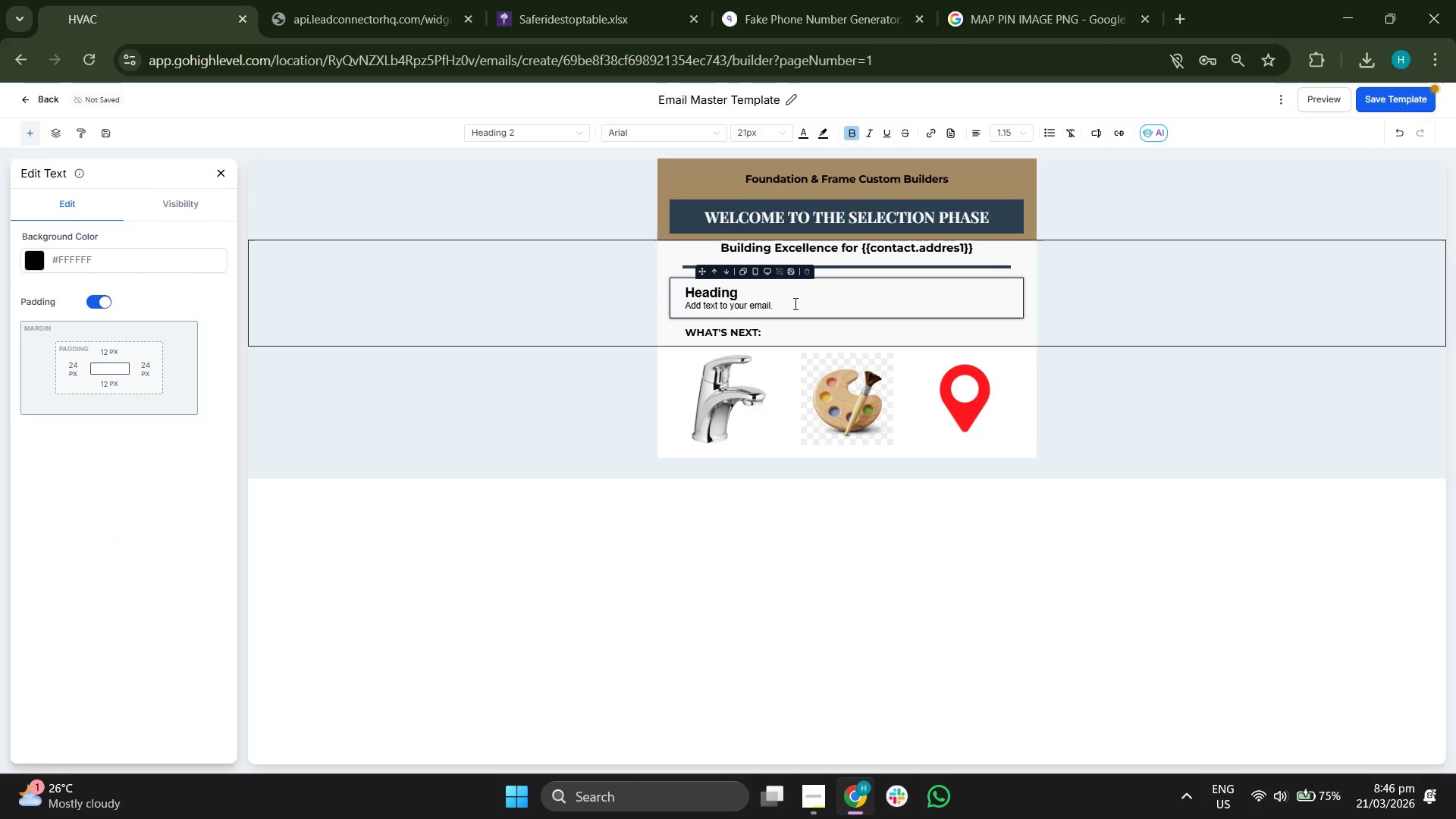 
left_click([794, 303])
 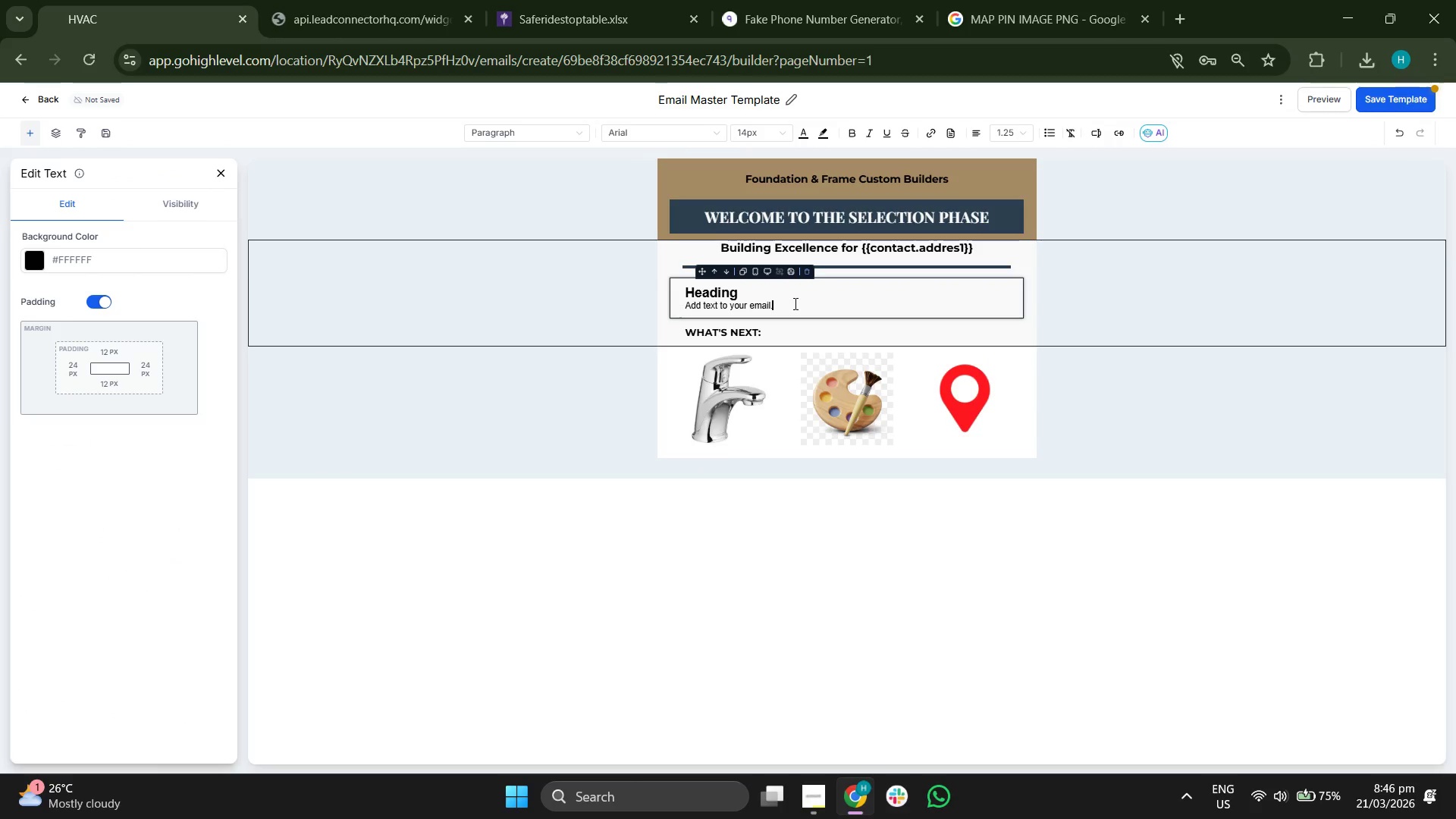 
hold_key(key=Backspace, duration=1.5)
 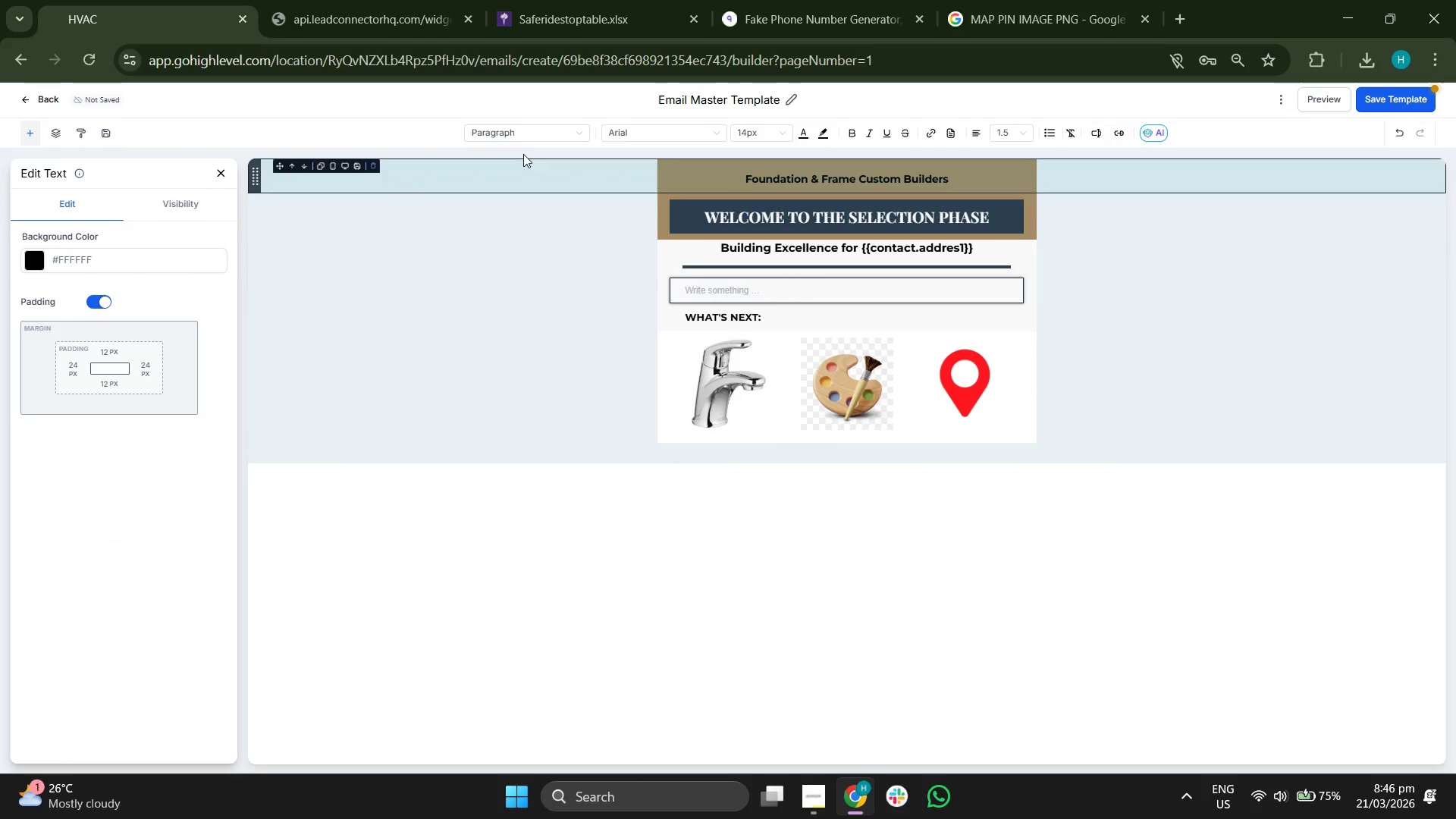 
left_click([524, 130])
 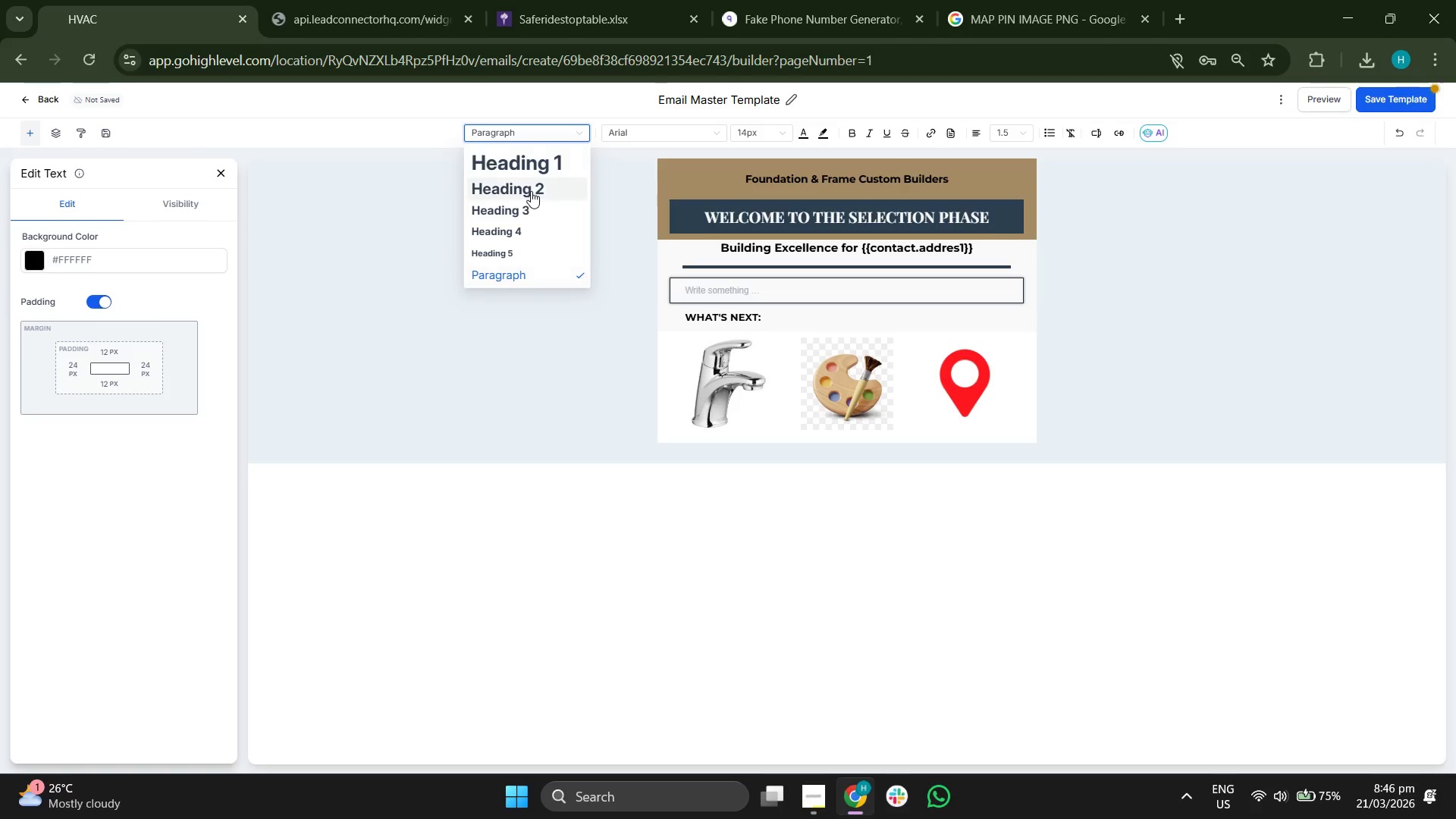 
left_click([531, 191])
 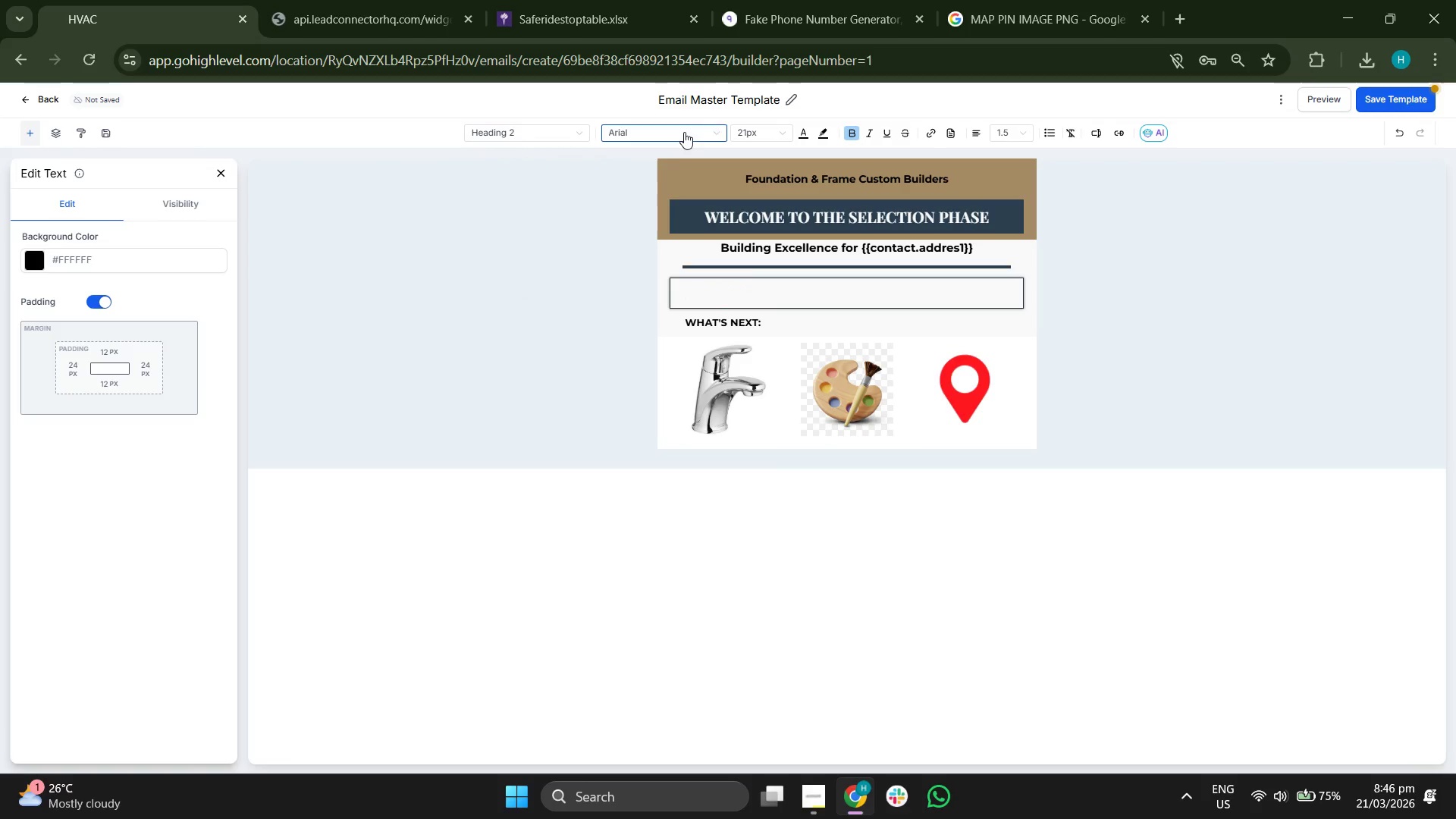 
left_click([682, 131])
 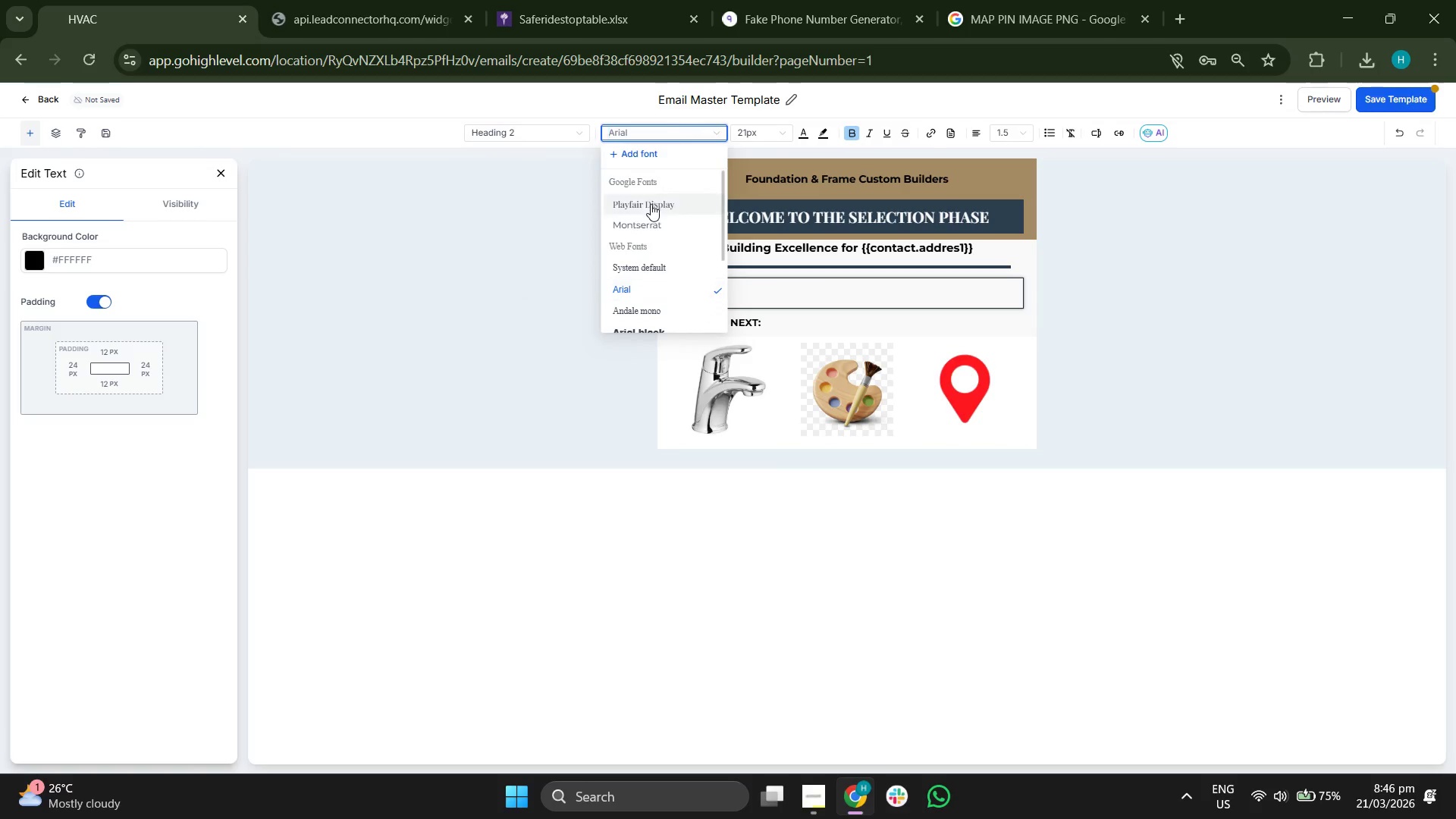 
left_click([651, 204])
 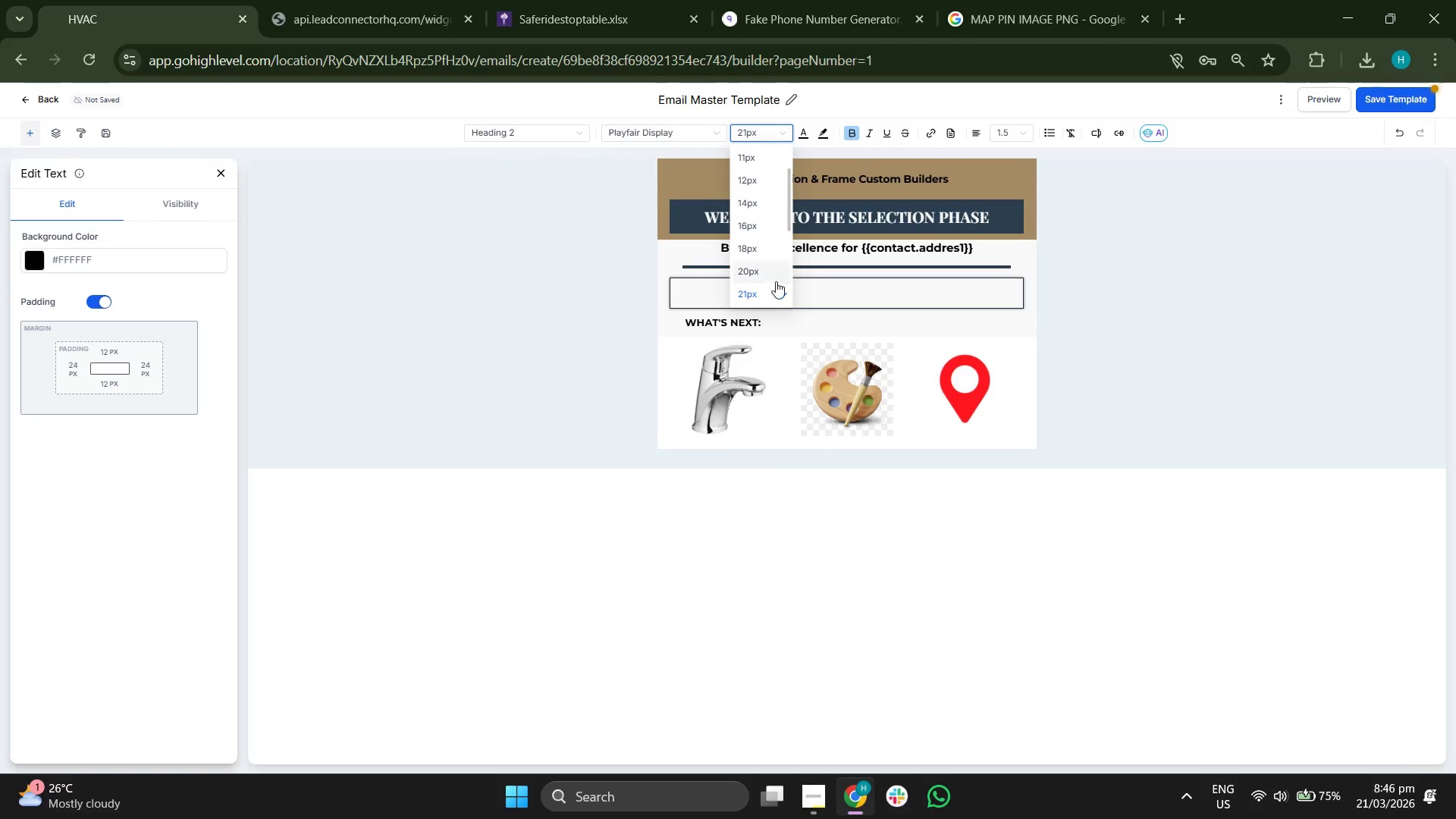 
scroll: coordinate [764, 262], scroll_direction: down, amount: 1.0
 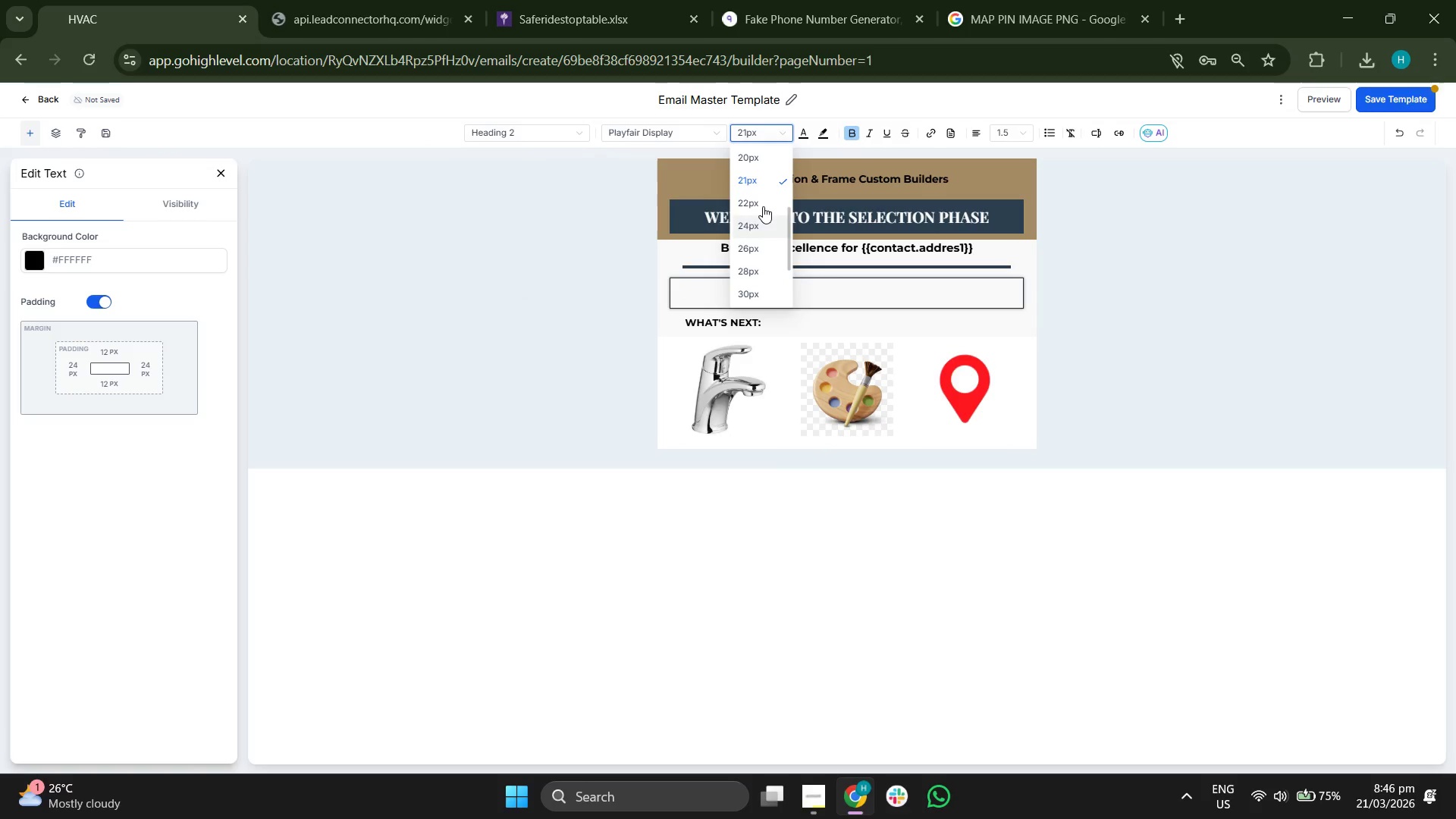 
left_click([763, 206])
 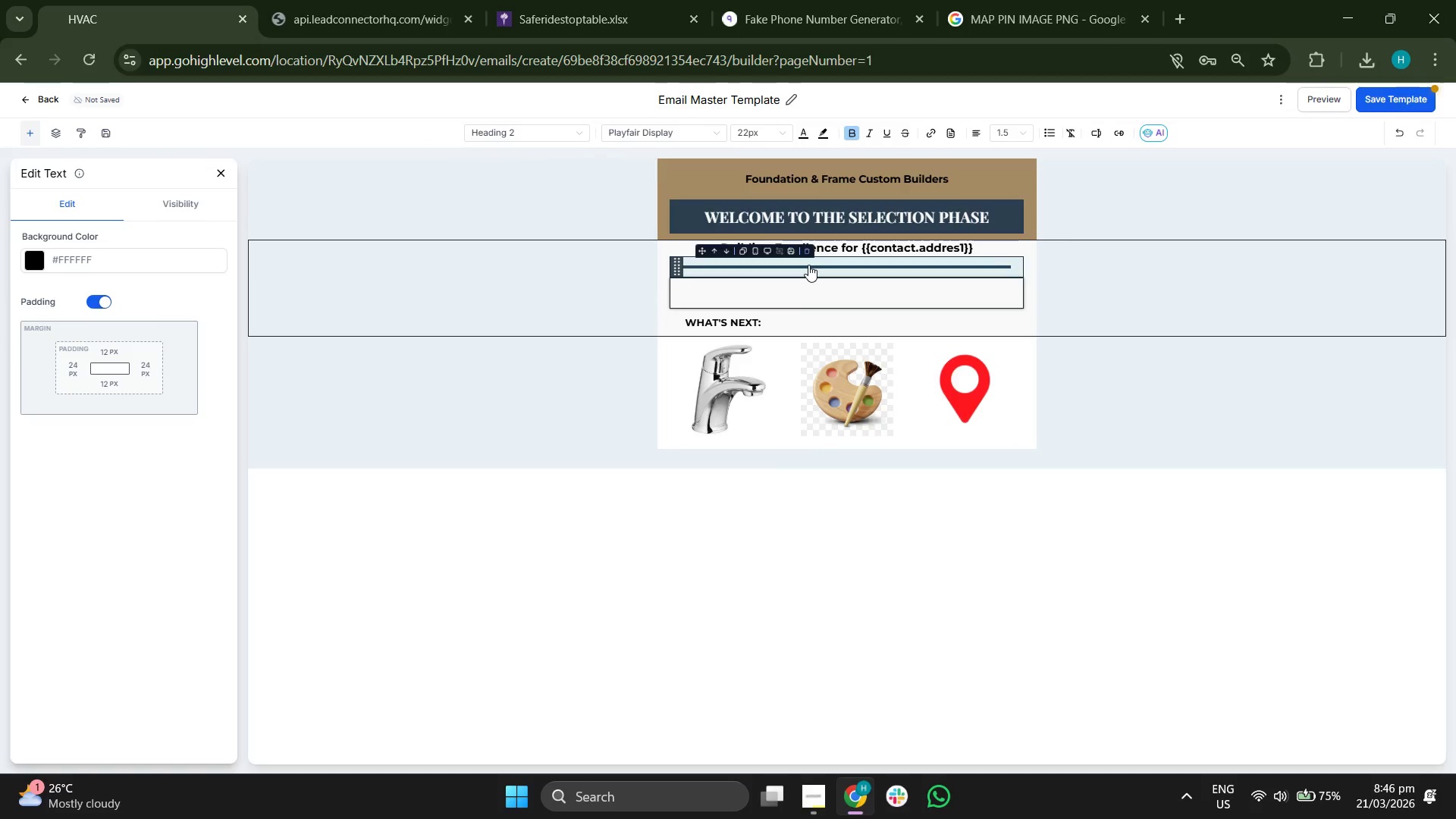 
type(Dear)
key(Backspace)
key(Backspace)
key(Backspace)
key(Backspace)
type(dE)
key(Backspace)
key(Backspace)
 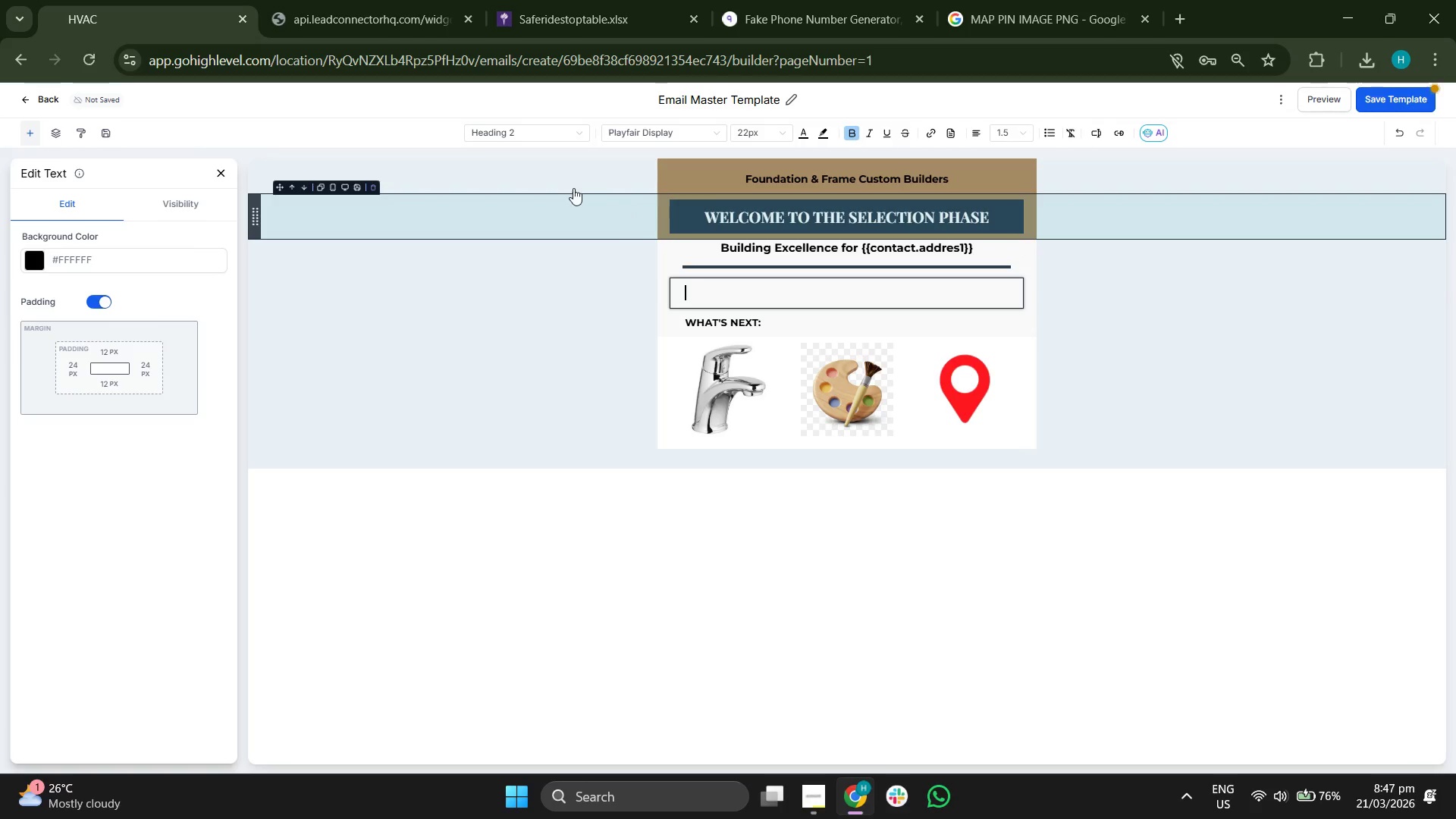 
left_click([524, 127])
 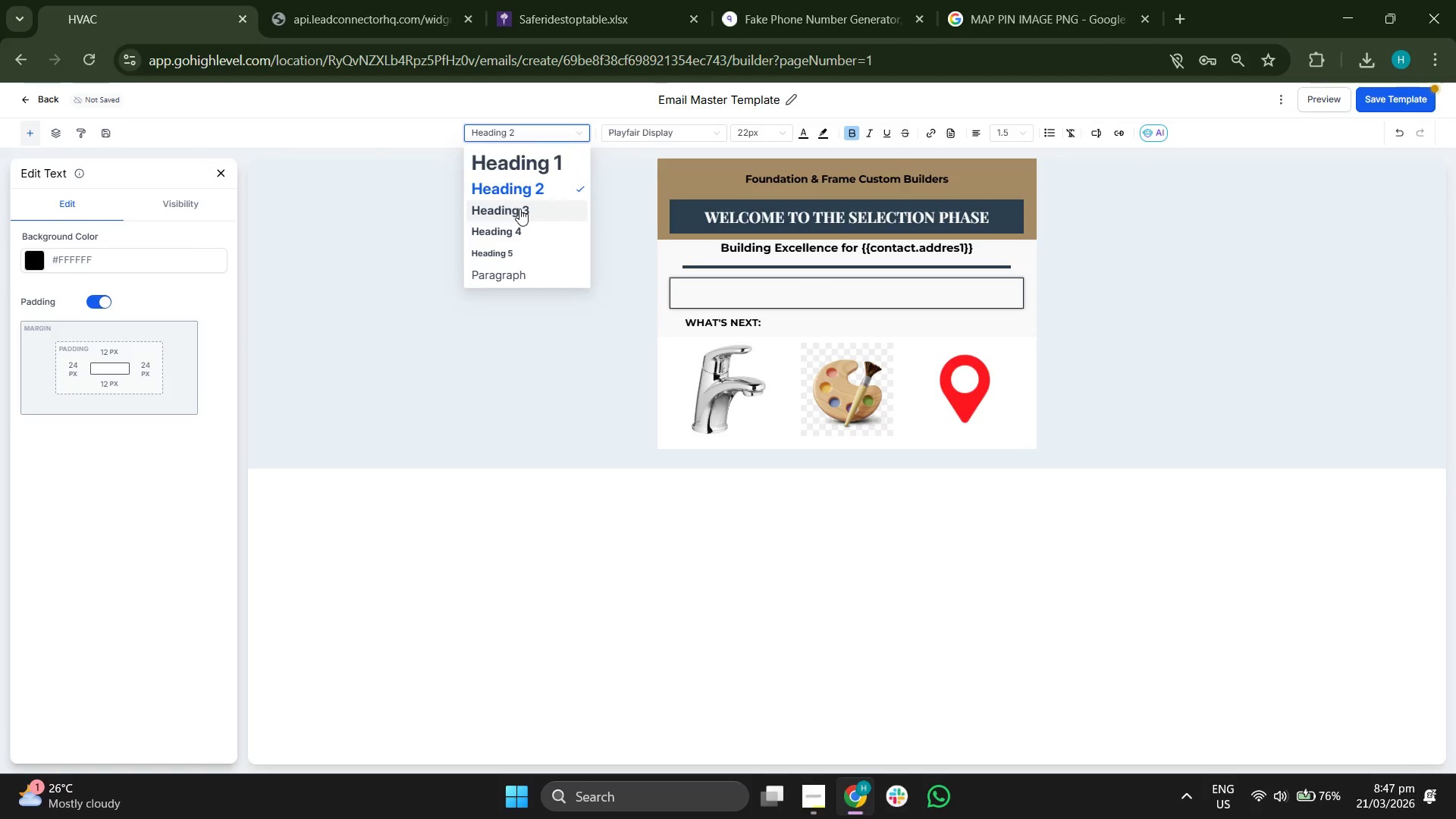 
left_click([519, 206])
 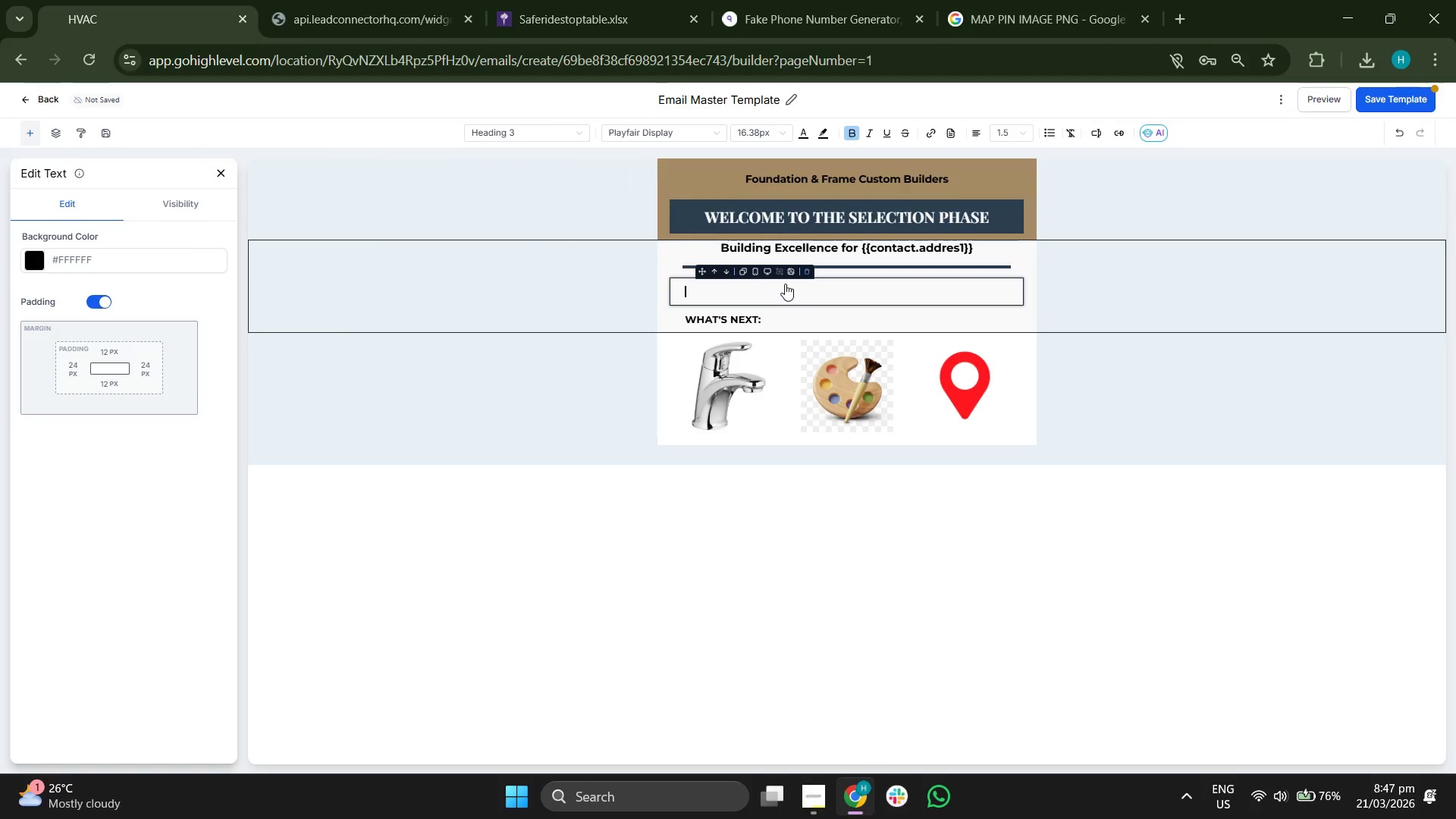 
type(Dear)
 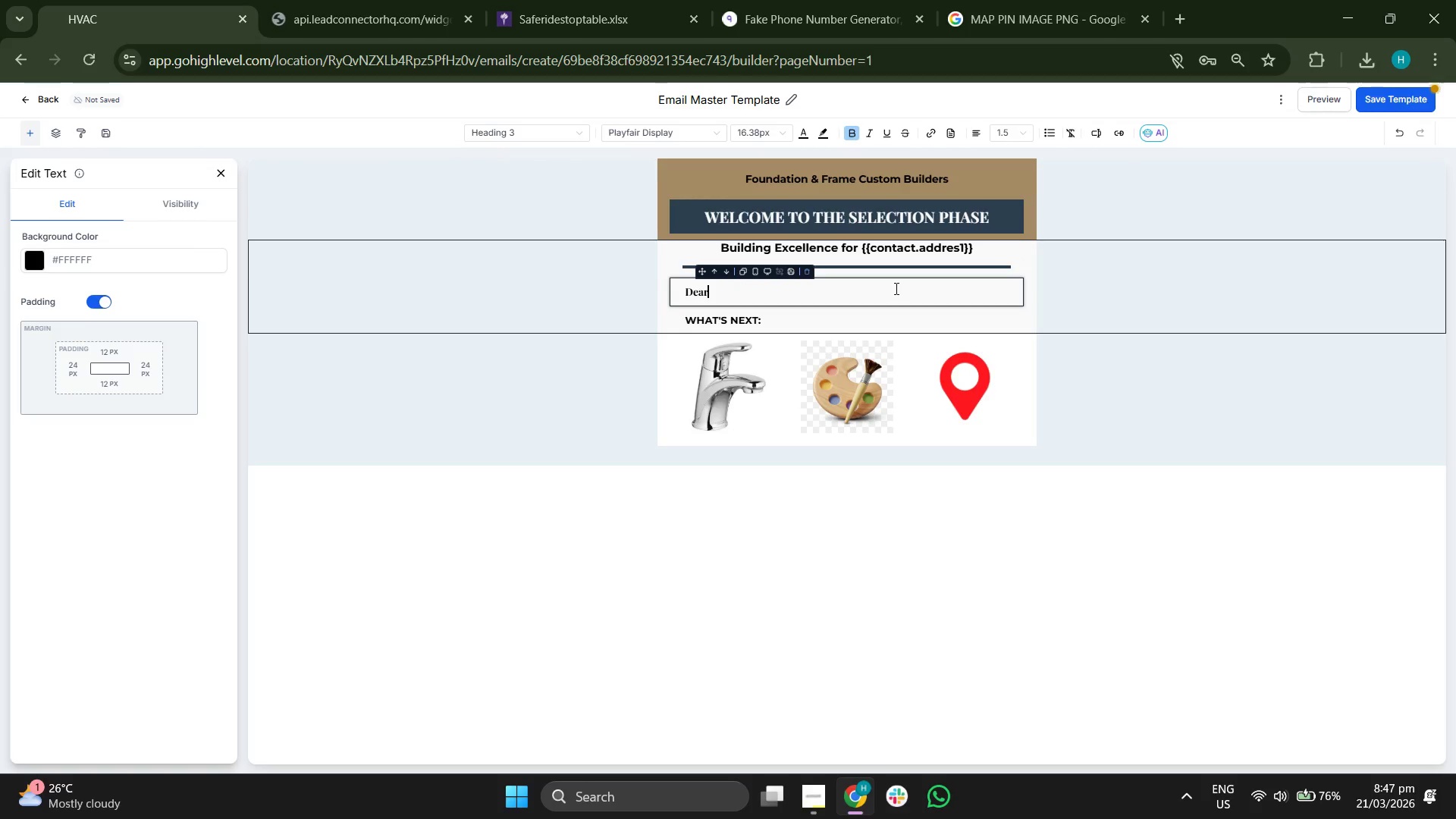 
type( {{contact.first_name}},)
 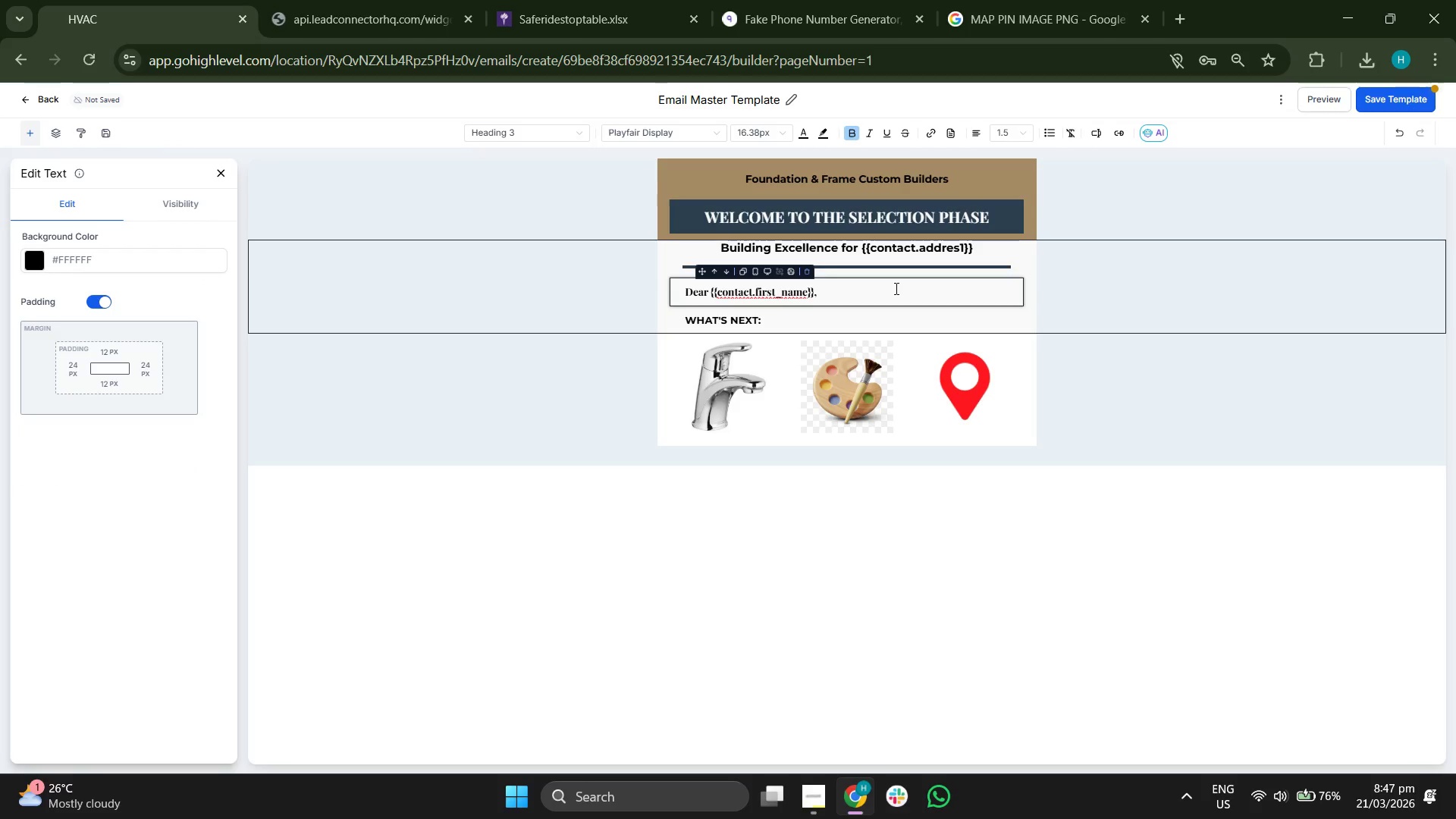 
key(Enter)
 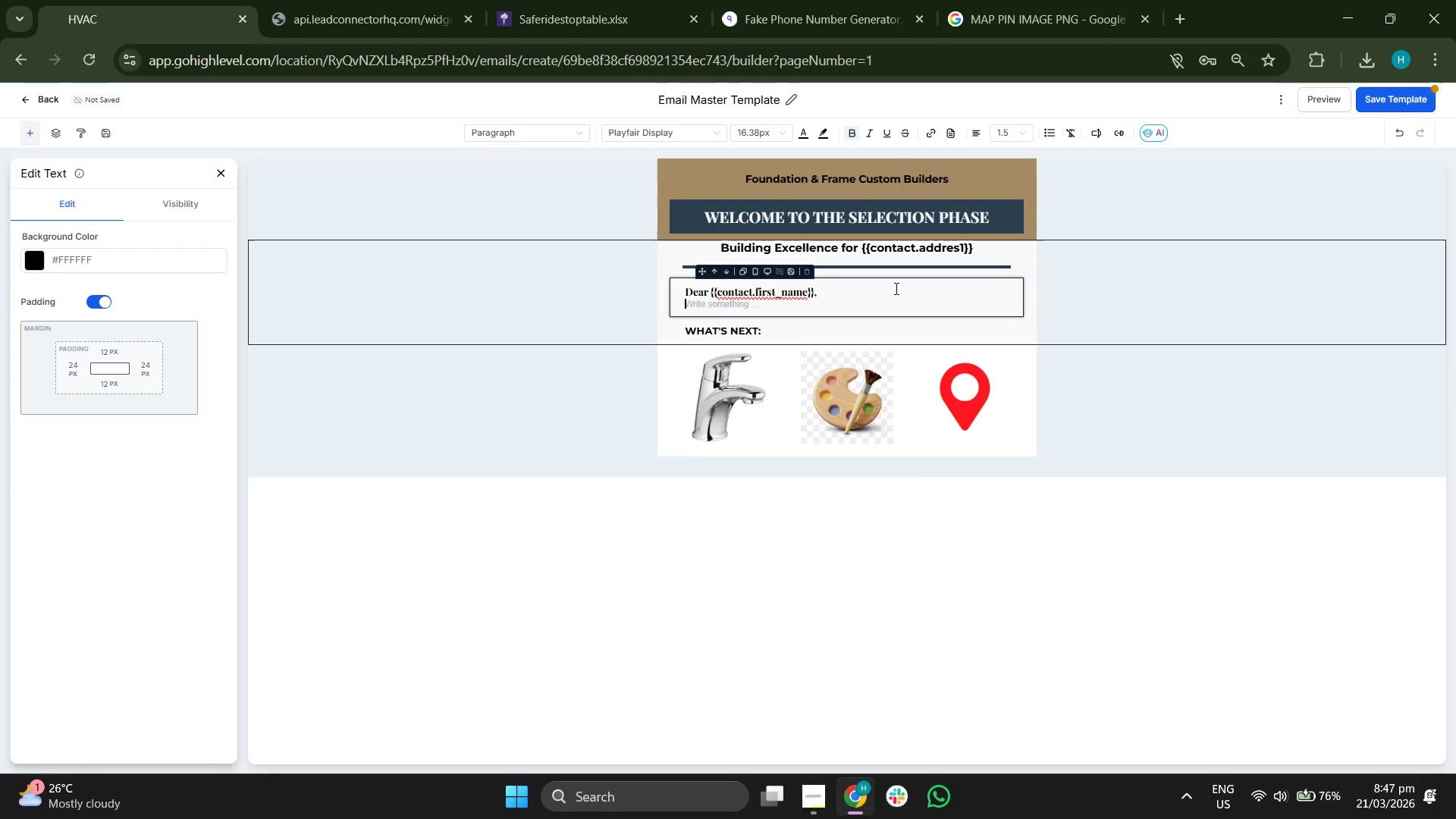 
key(Enter)
 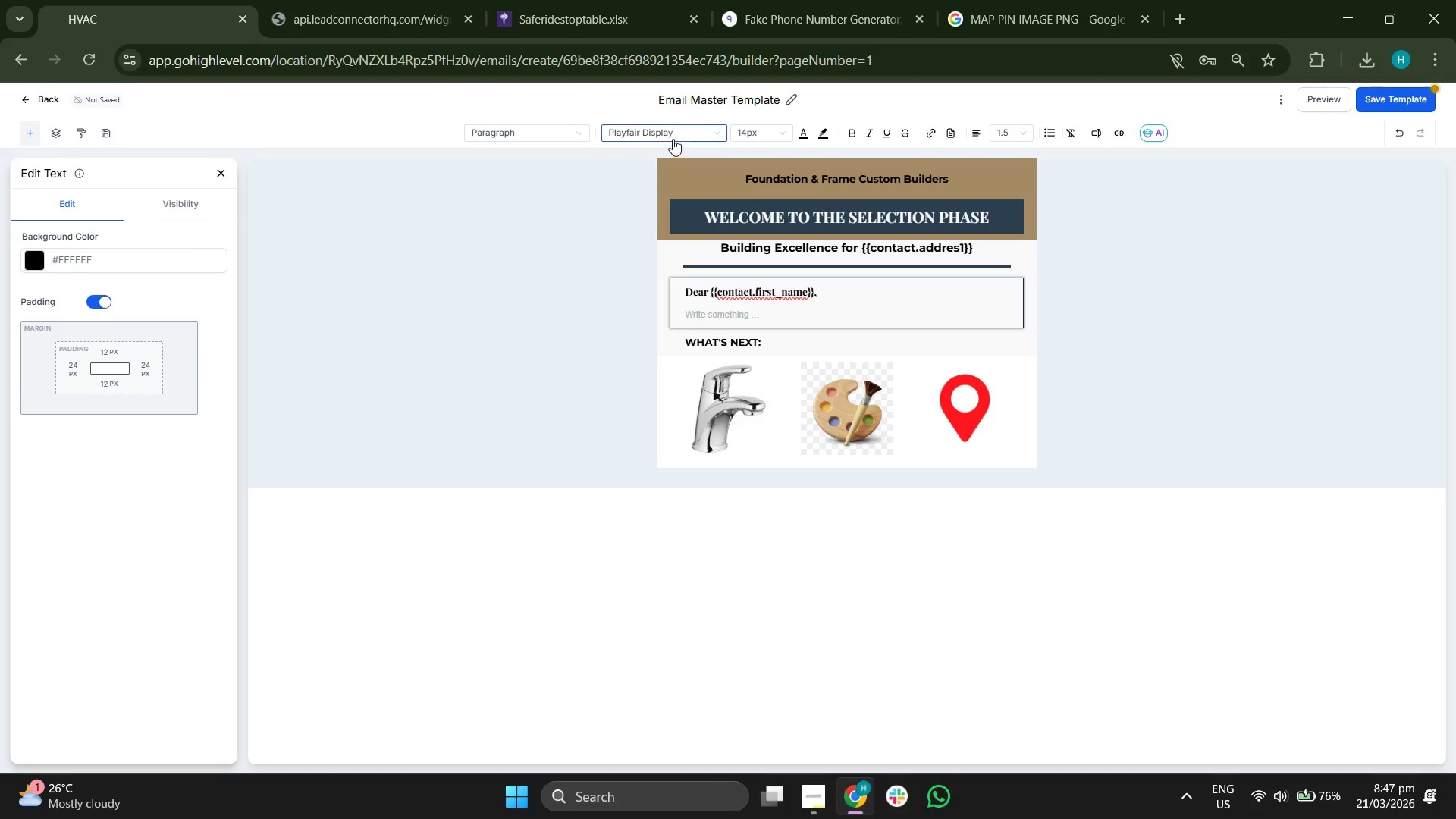 
left_click([661, 226])
 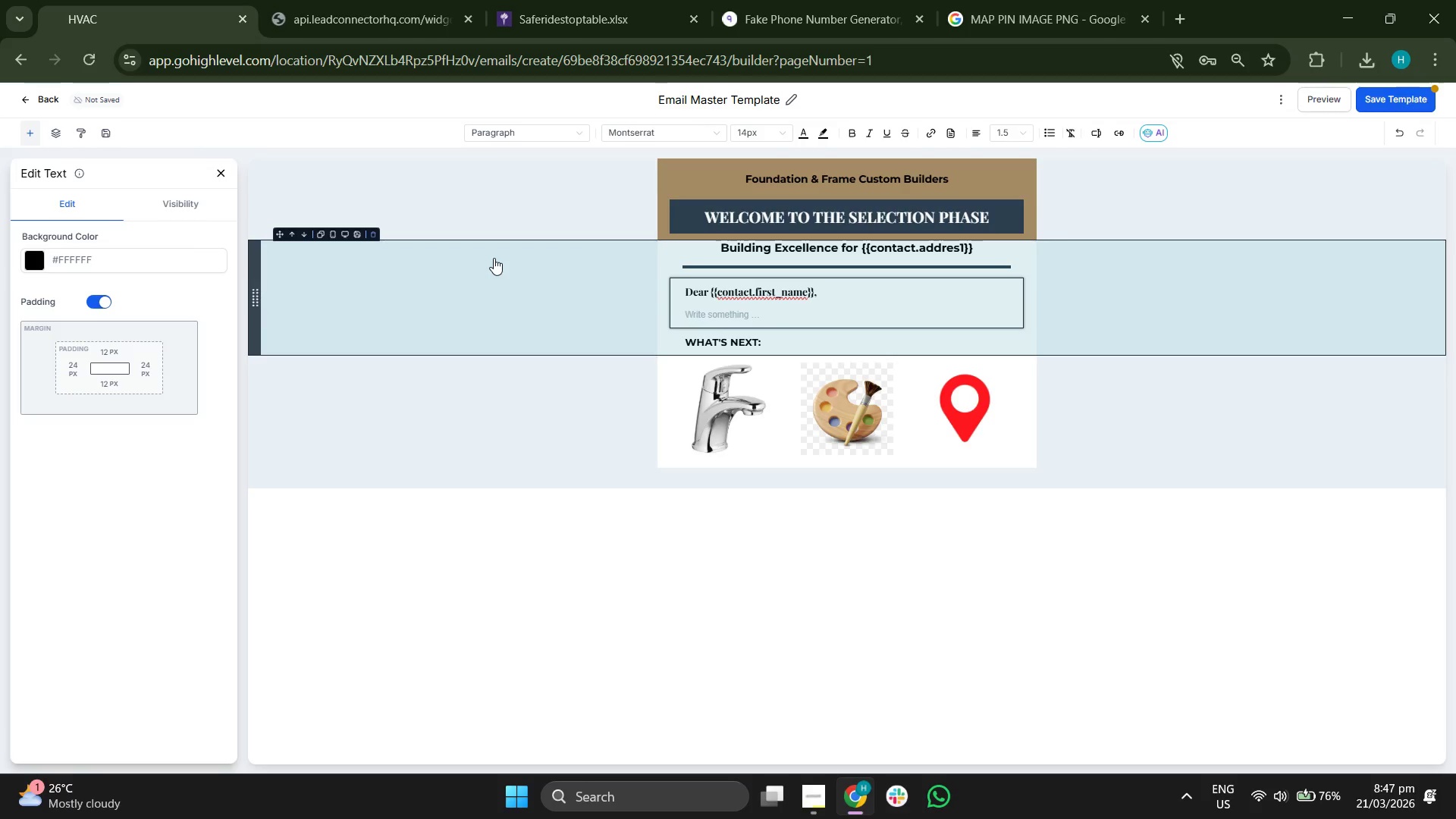 
type(Cont)
 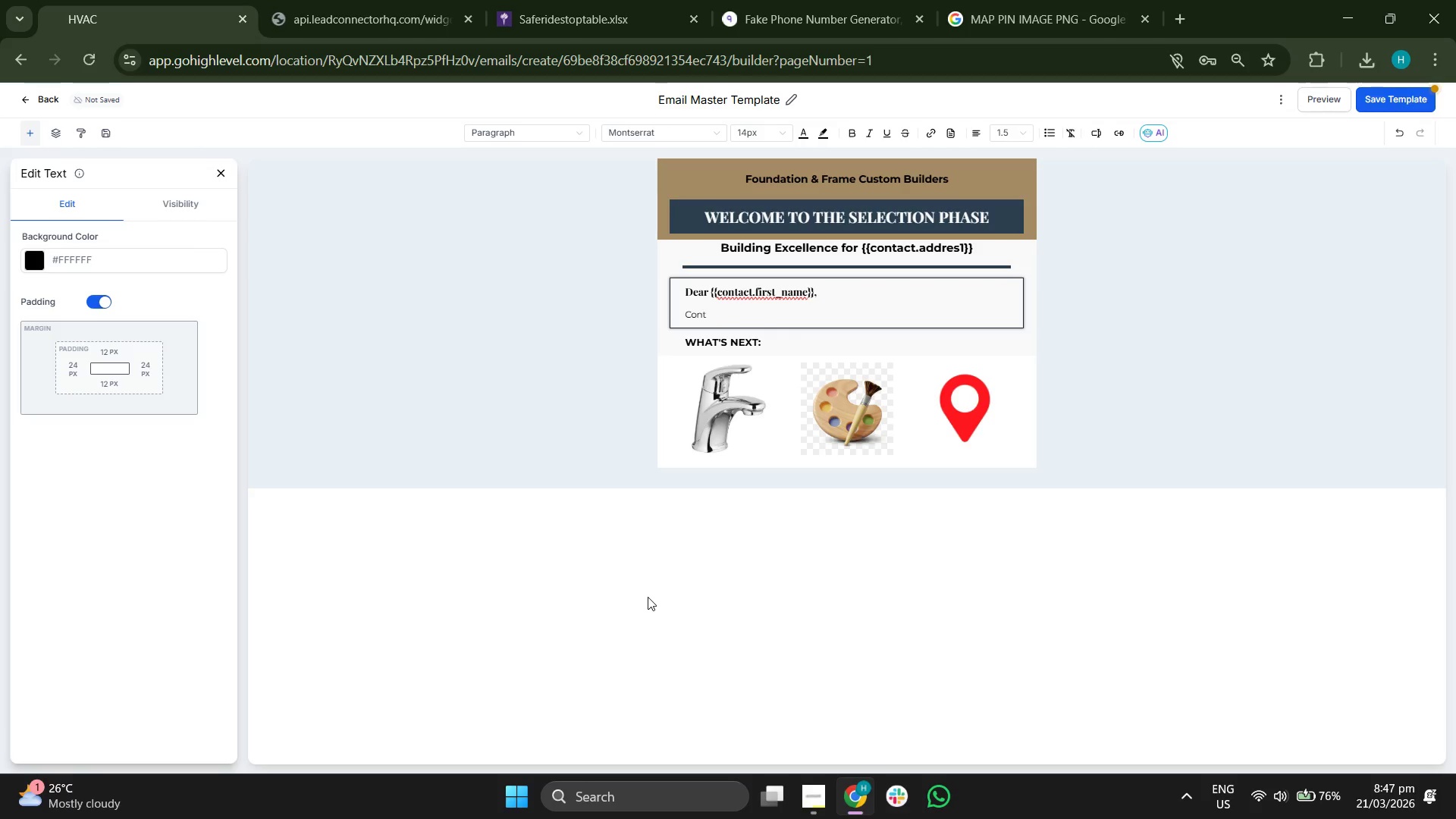 
key(Backspace)
type(graa)
key(Backspace)
type(tsst)
key(Backspace)
key(Backspace)
key(Backspace)
type(tu)
key(Backspace)
key(Backspace)
type(ulations on finalo)
key(Backspace)
type(izing)
 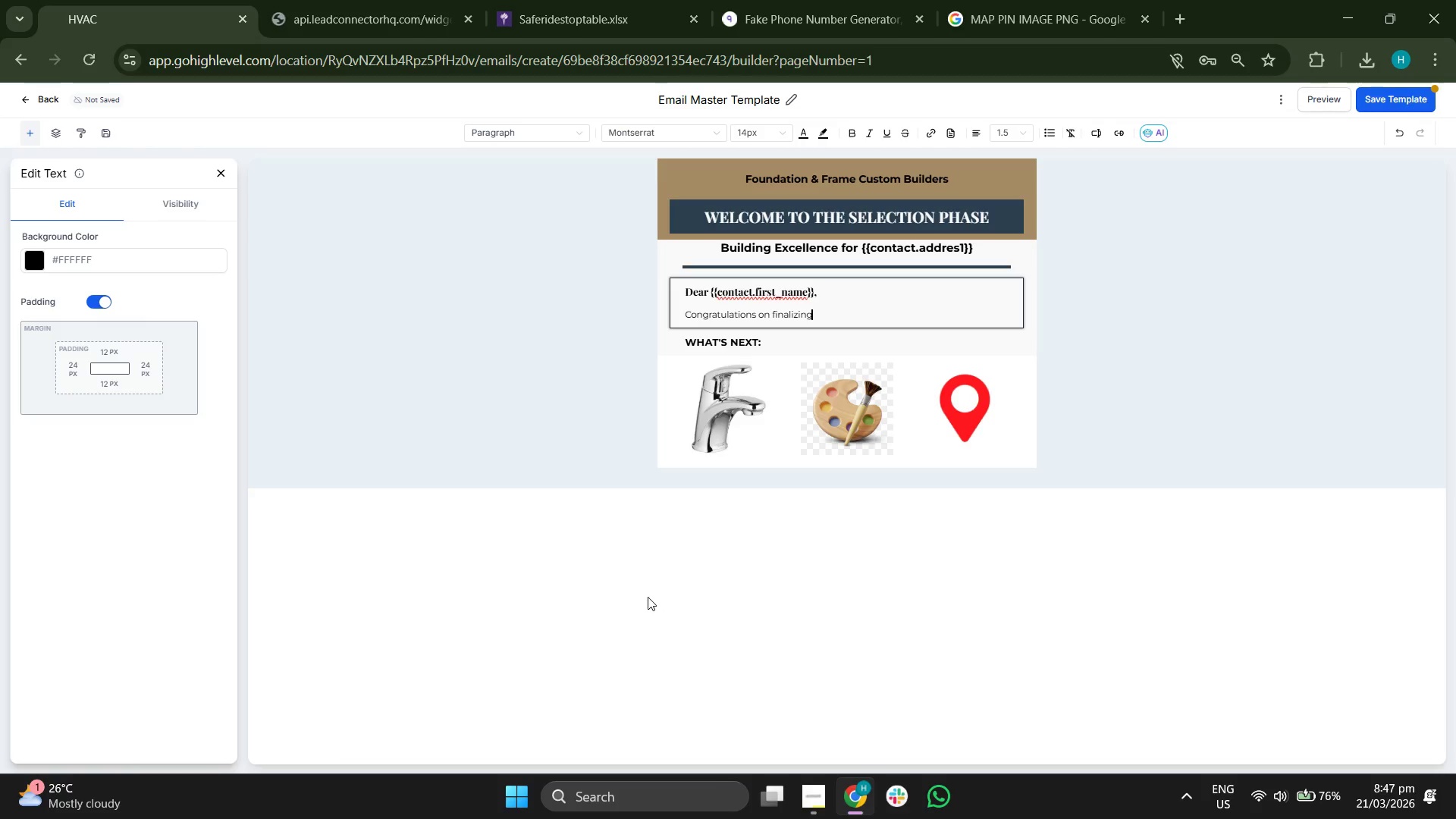 
type( your accent)
 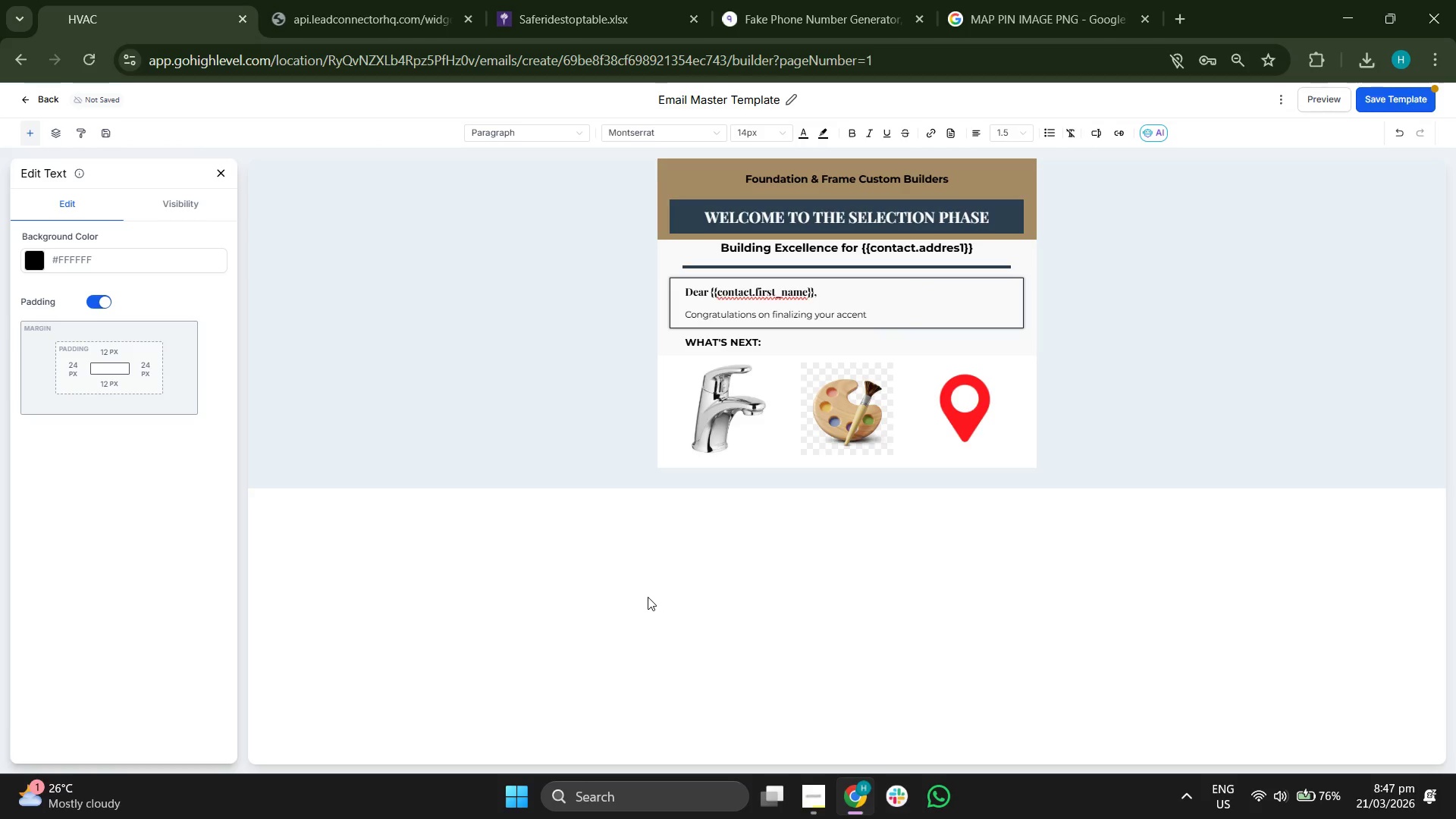 
type( )
key(Backspace)
key(Backspace)
key(Backspace)
key(Backspace)
key(Backspace)
key(Backspace)
key(Backspace)
type(contract with founds)
key(Backspace)
type(ation & )
key(Backspace)
key(Backspace)
key(Backspace)
type(Frame & )
key(Backspace)
key(Backspace)
key(Backspace)
key(Backspace)
key(Backspace)
key(Backspace)
key(Backspace)
type(OU)
key(Backspace)
key(Backspace)
type(oud)
key(Backspace)
type(ndation & Frame Custom Builders. We are thrilled to offica)
key(Backspace)
type(a)
key(Backspace)
type(ially begin the jourmey)
key(Backspace)
key(Backspace)
key(Backspace)
type(ney of bro)
key(Backspace)
type(inging o)
key(Backspace)
type(your vision to life at )
 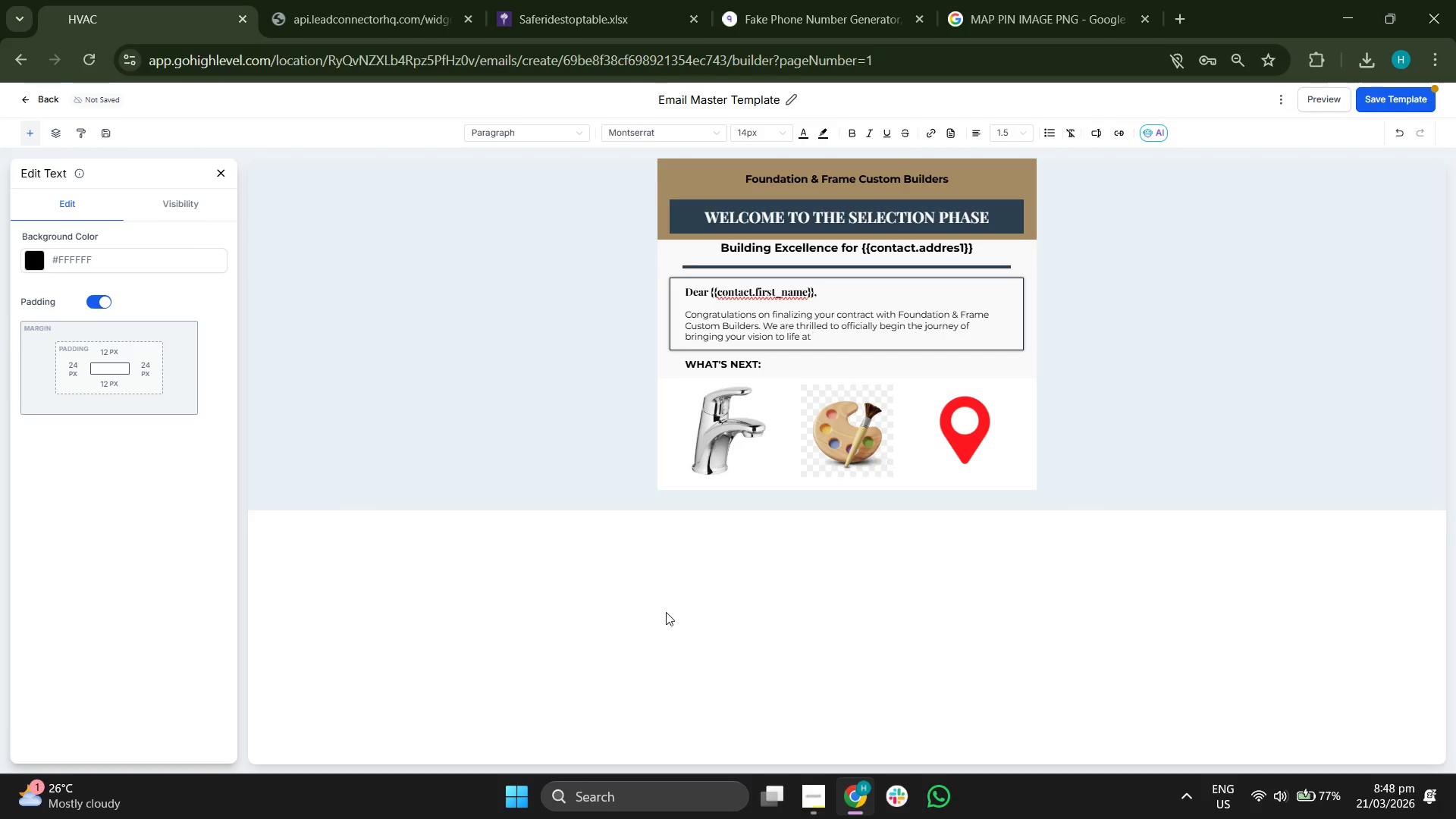 
type({{contact.address1)
key(Backspace)
type(1})
key(Backspace)
type(}}.)
 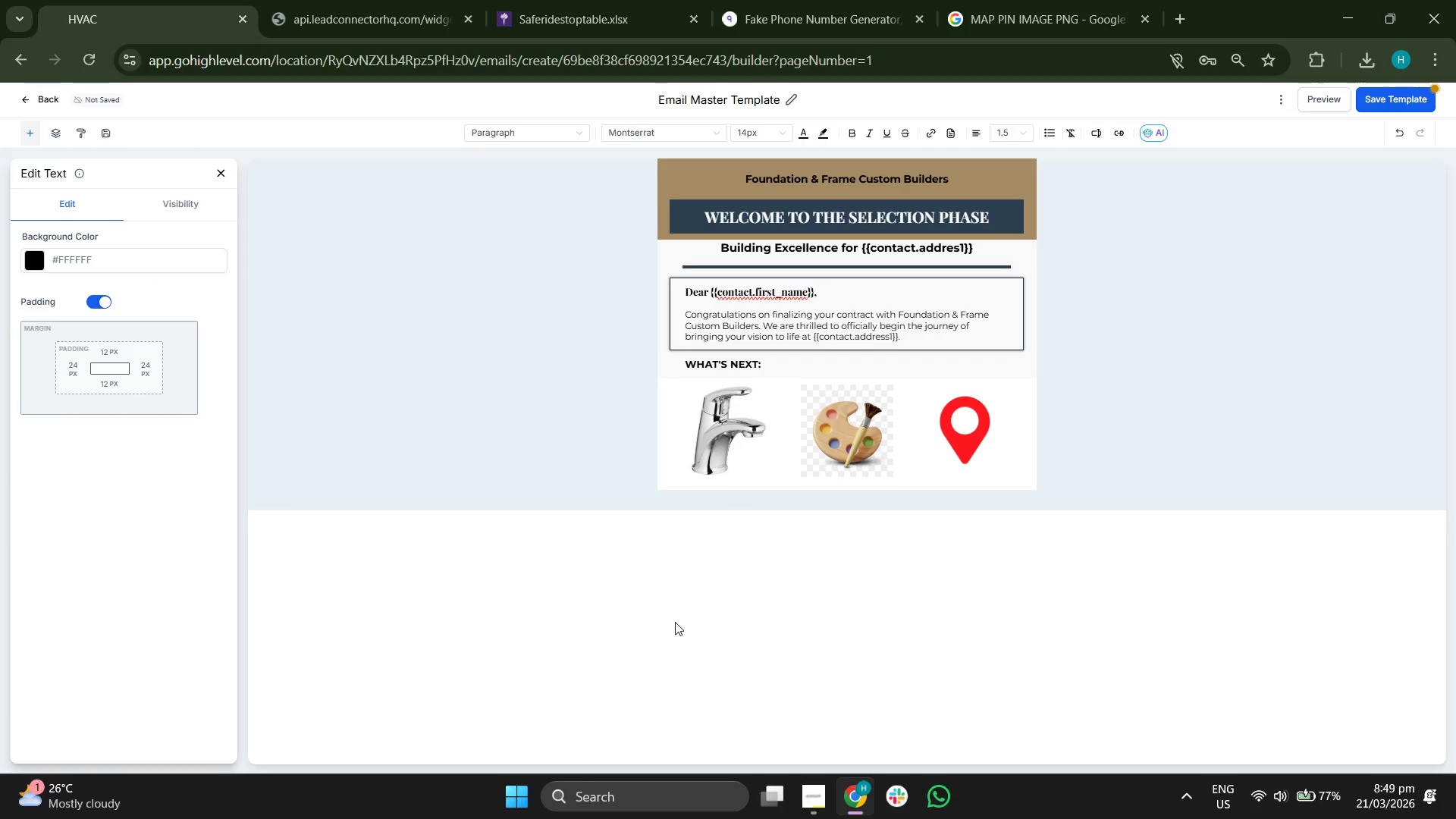 
mouse_move([233, 199])
 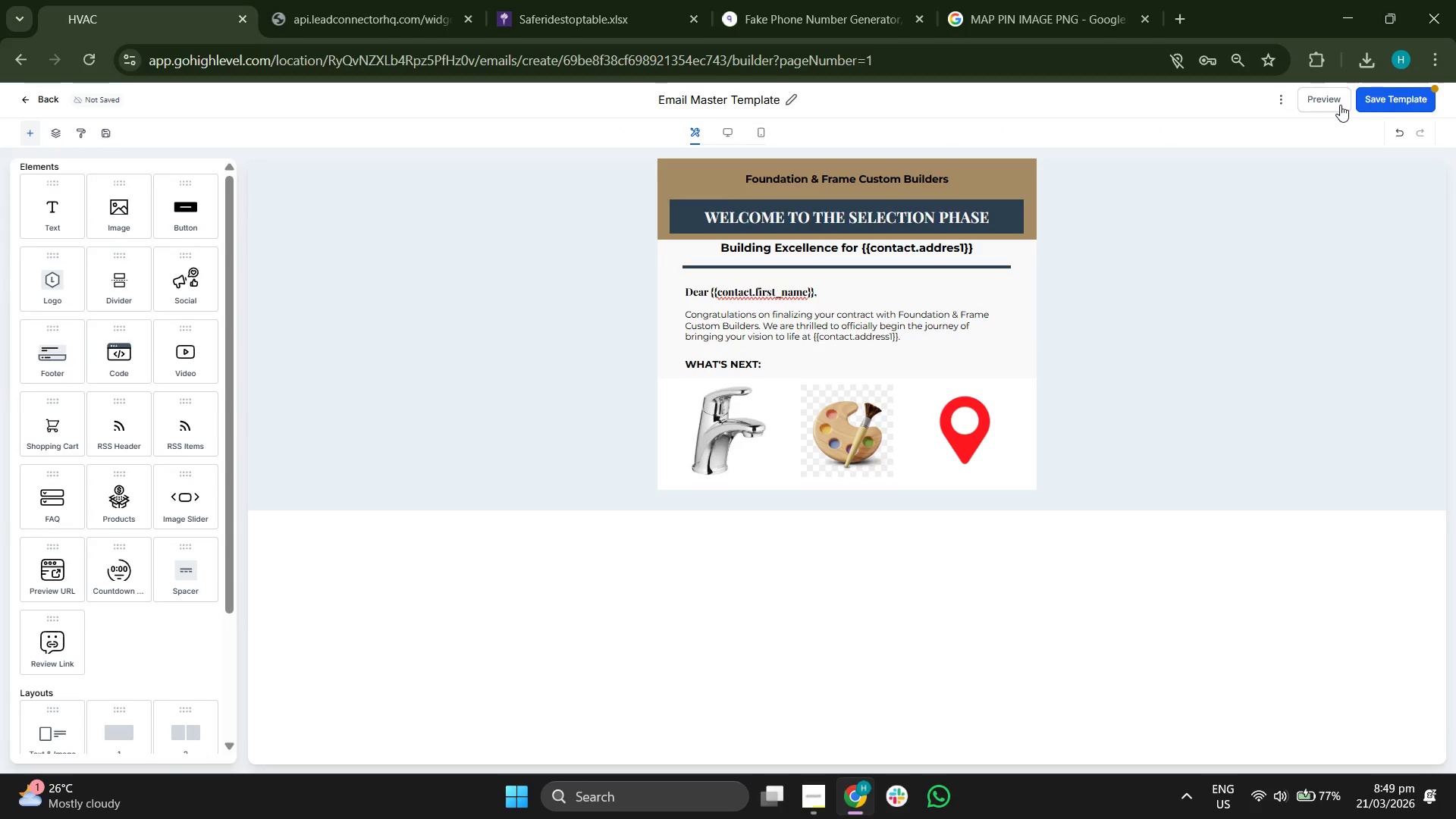 
left_click([1387, 104])
 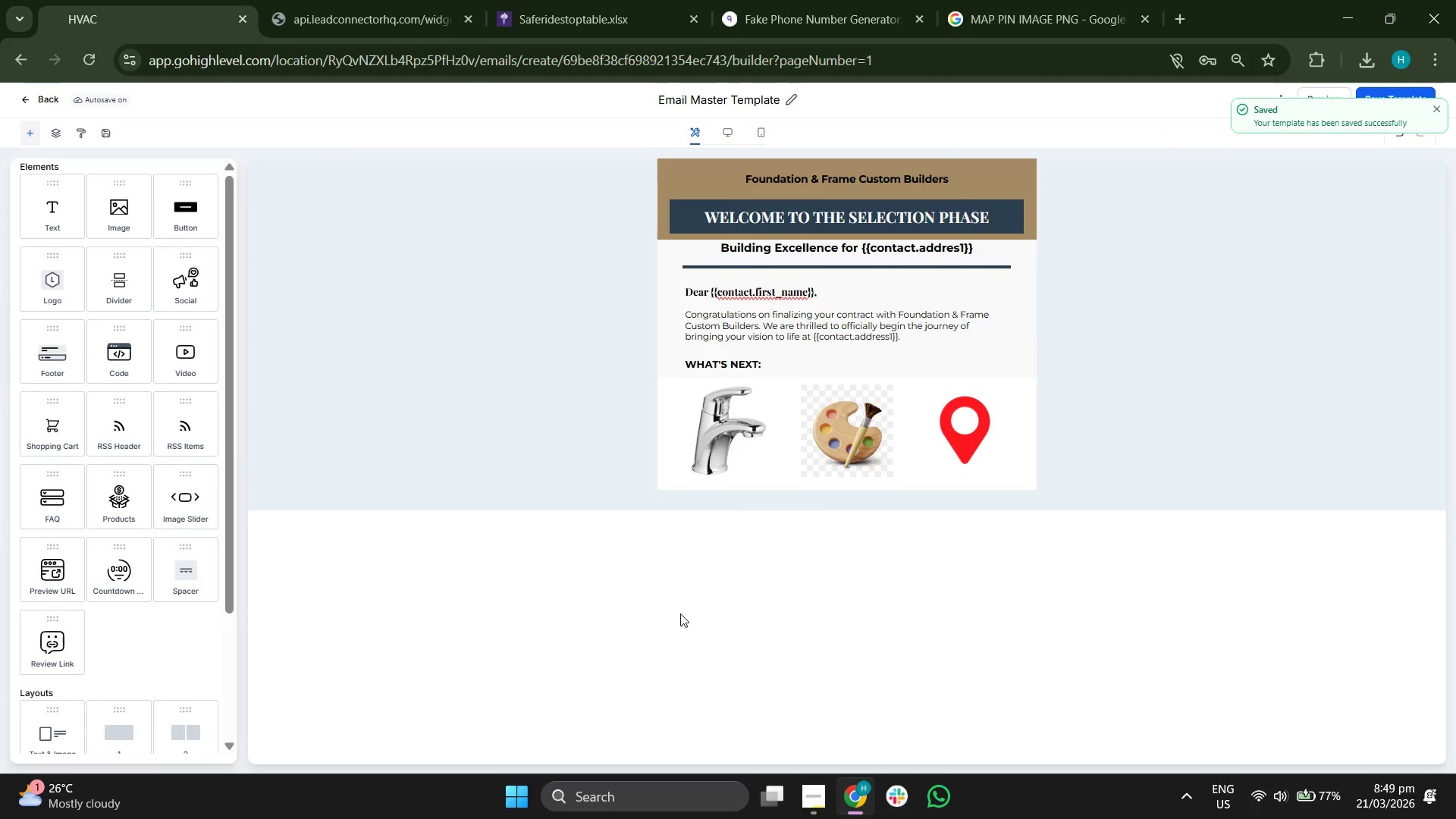 
wait(7.22)
 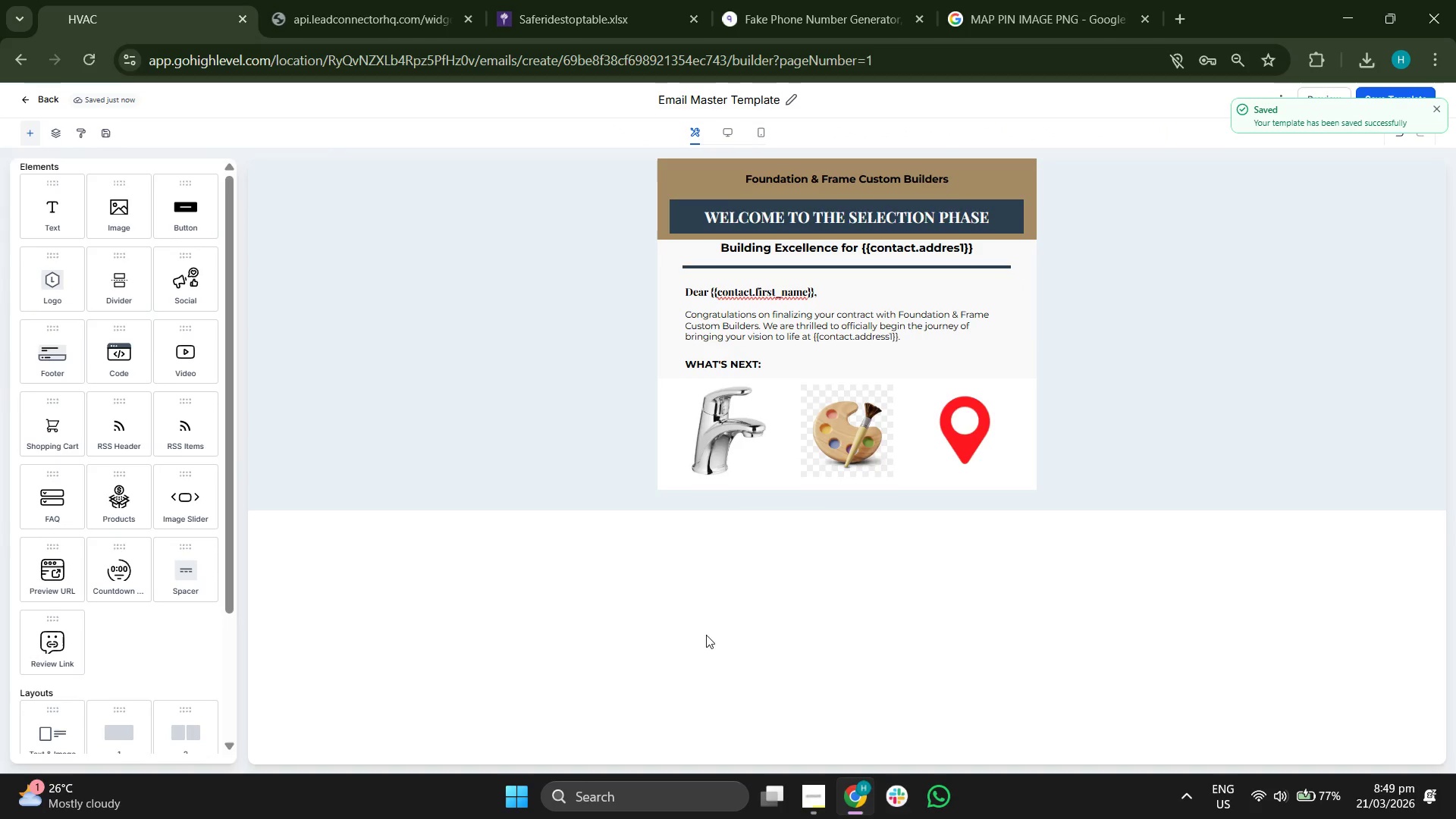 
left_click([928, 341])
 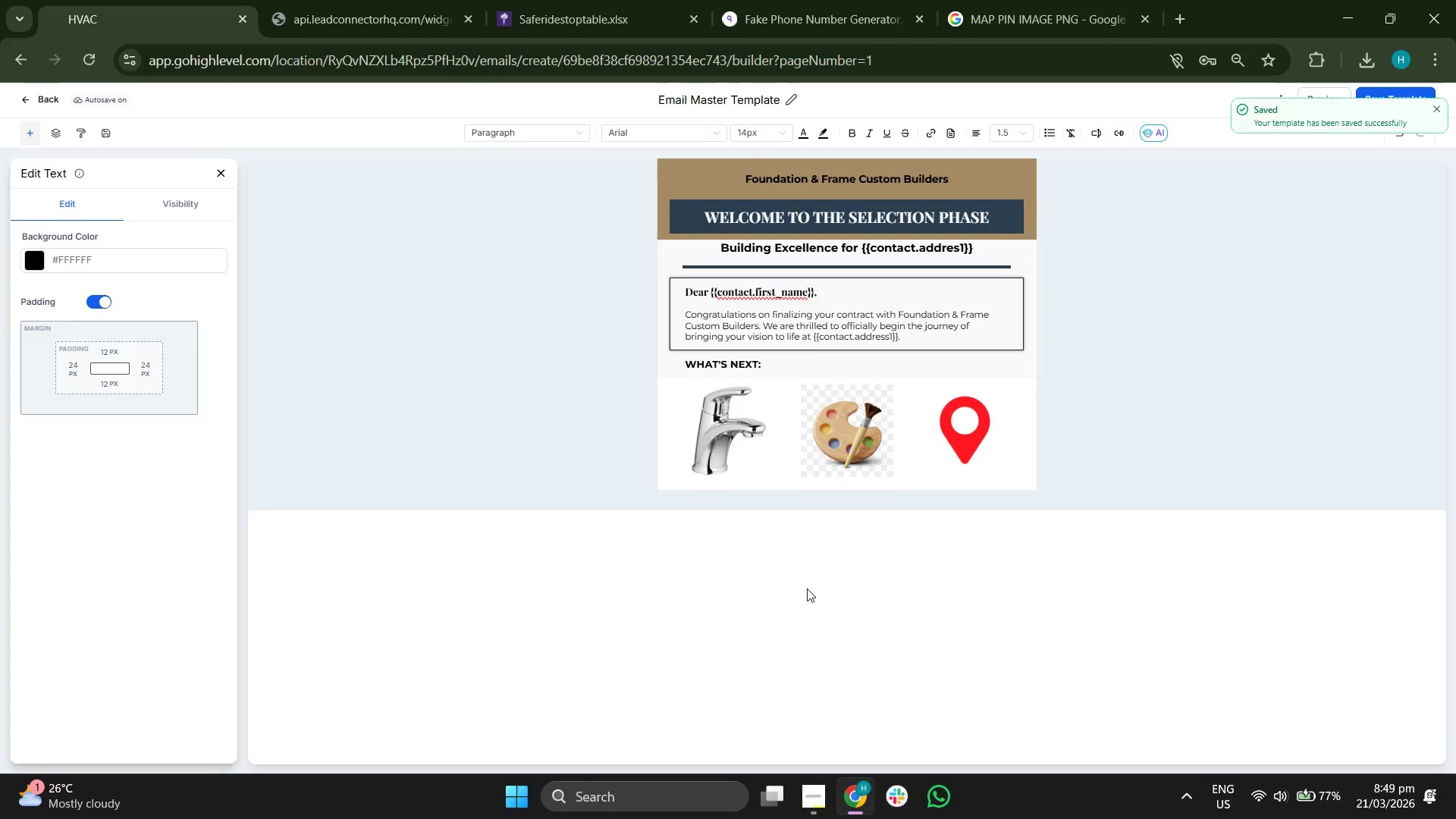 
key(Enter)
 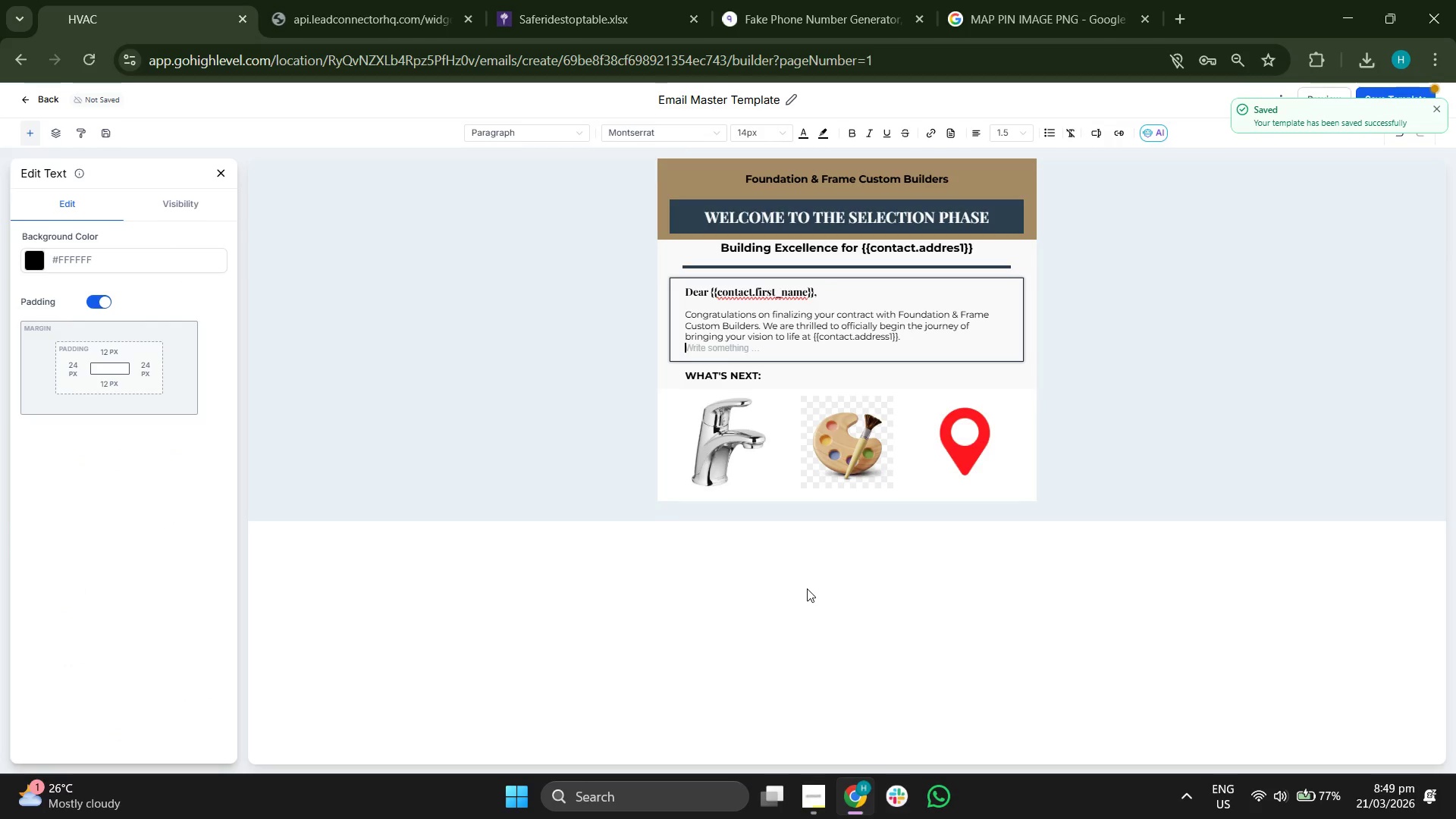 
key(Enter)
 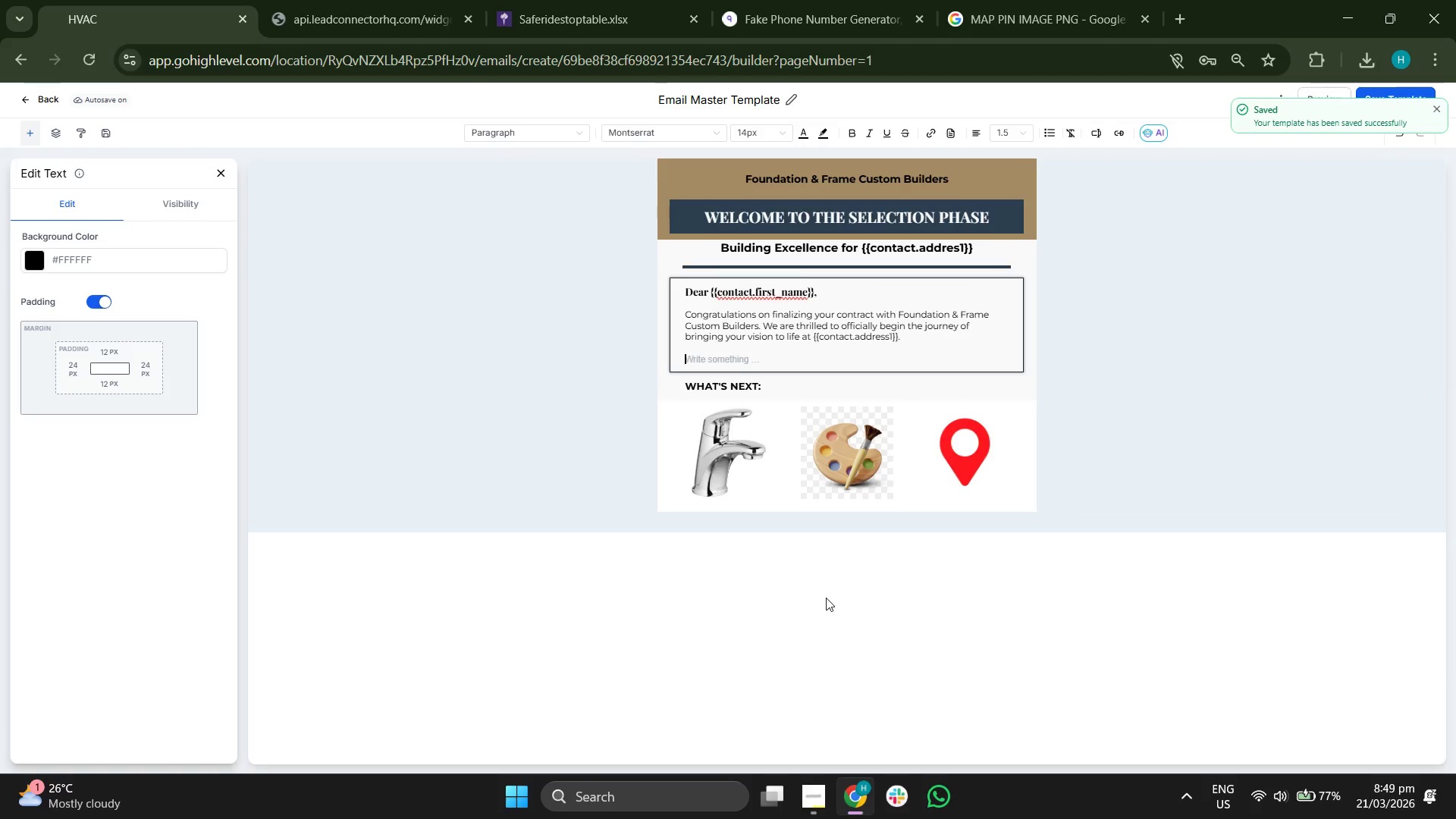 
wait(31.73)
 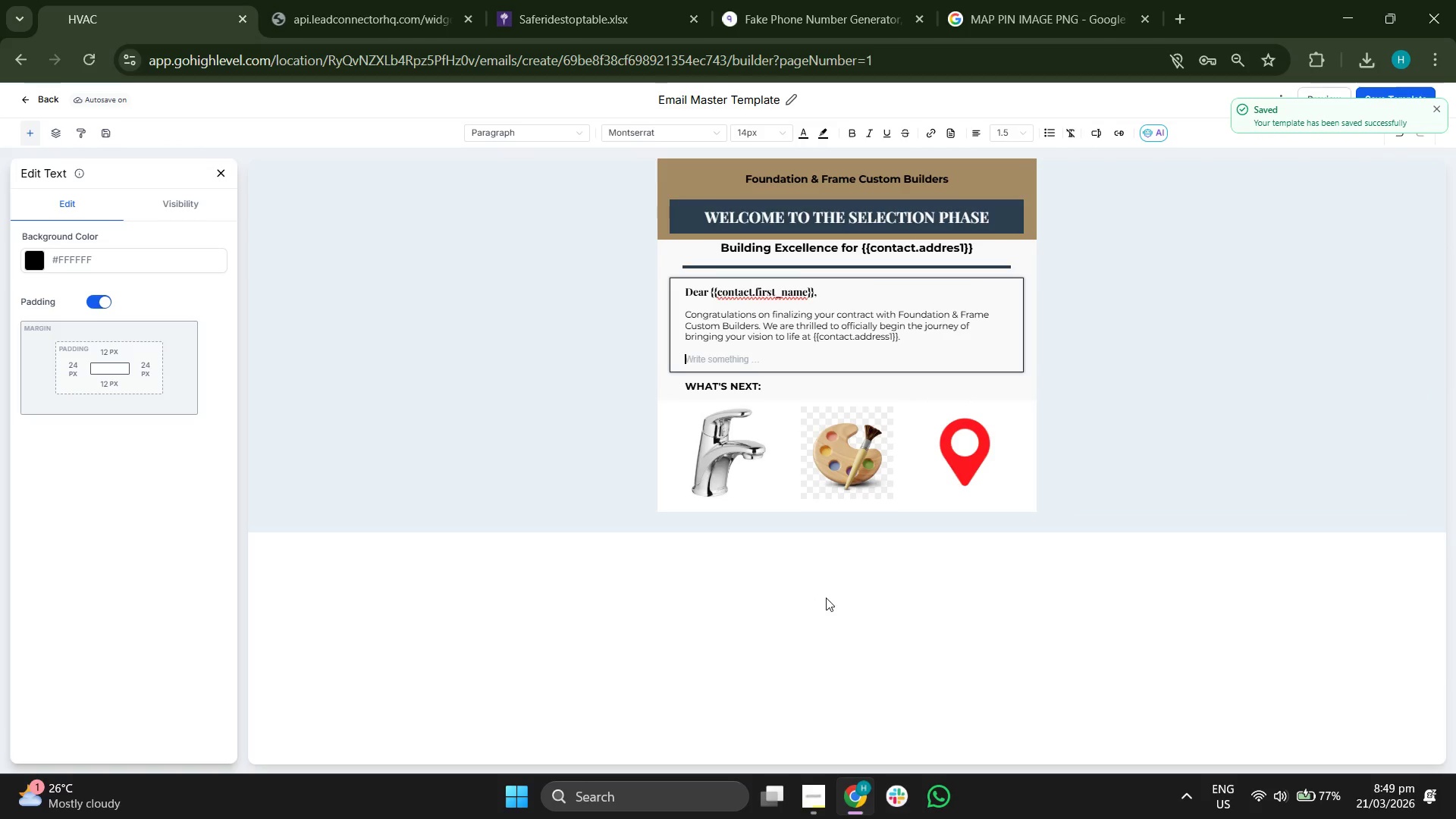 
left_click([810, 810])